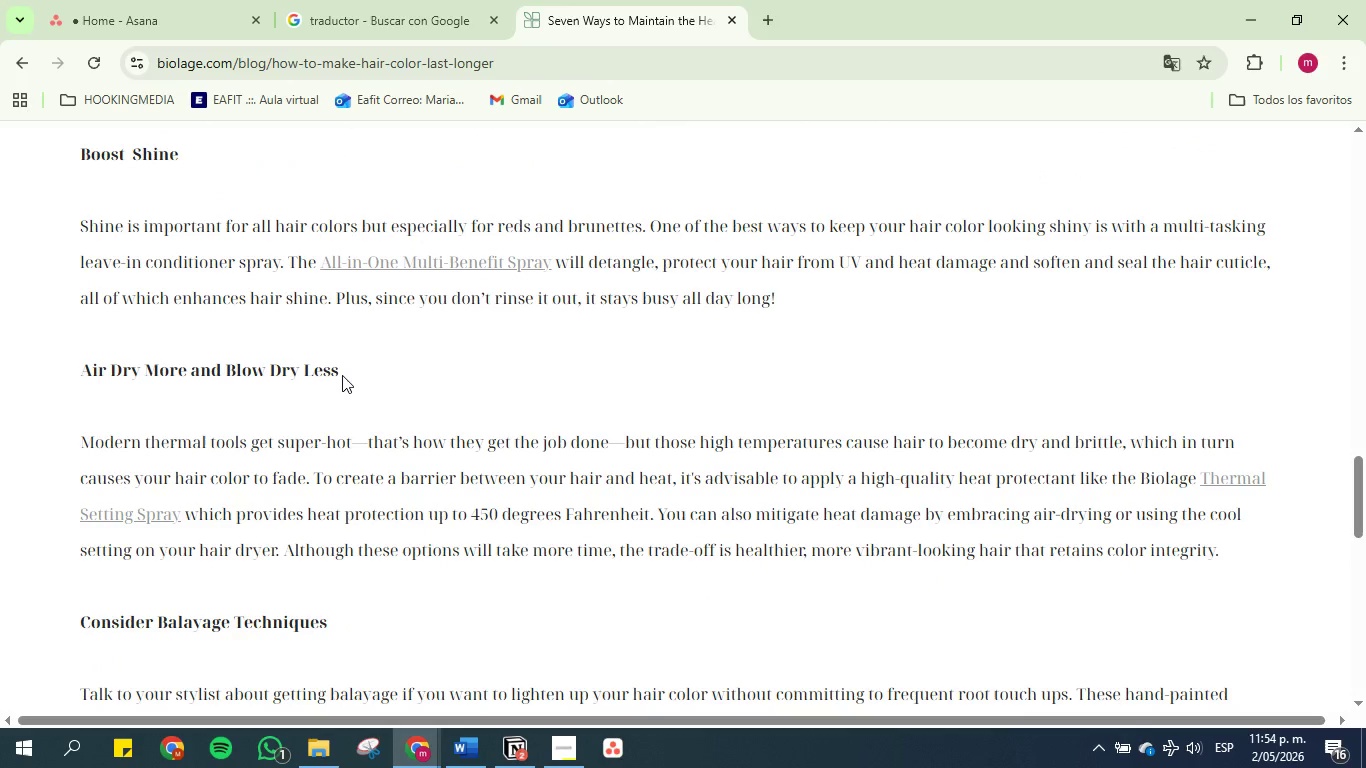 
left_click_drag(start_coordinate=[344, 367], to_coordinate=[77, 364])
 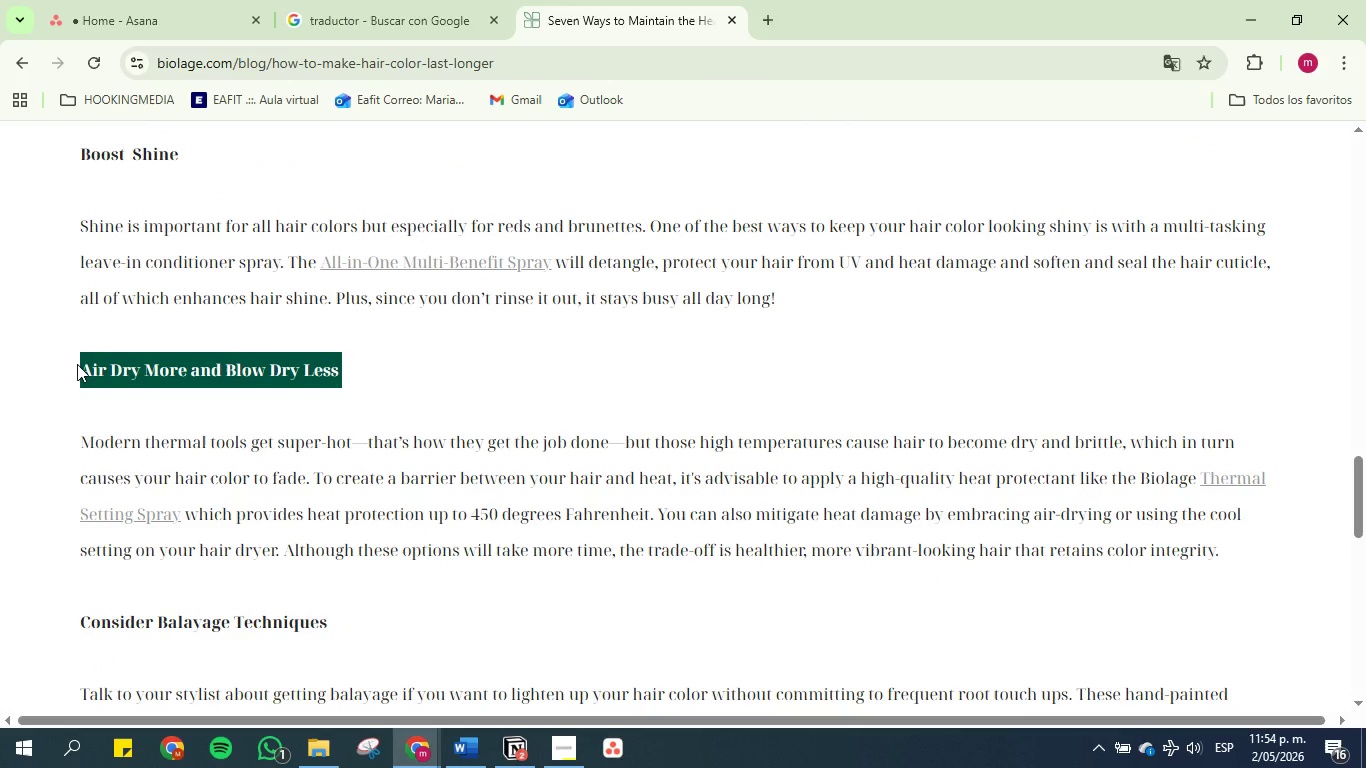 
key(Control+C)
 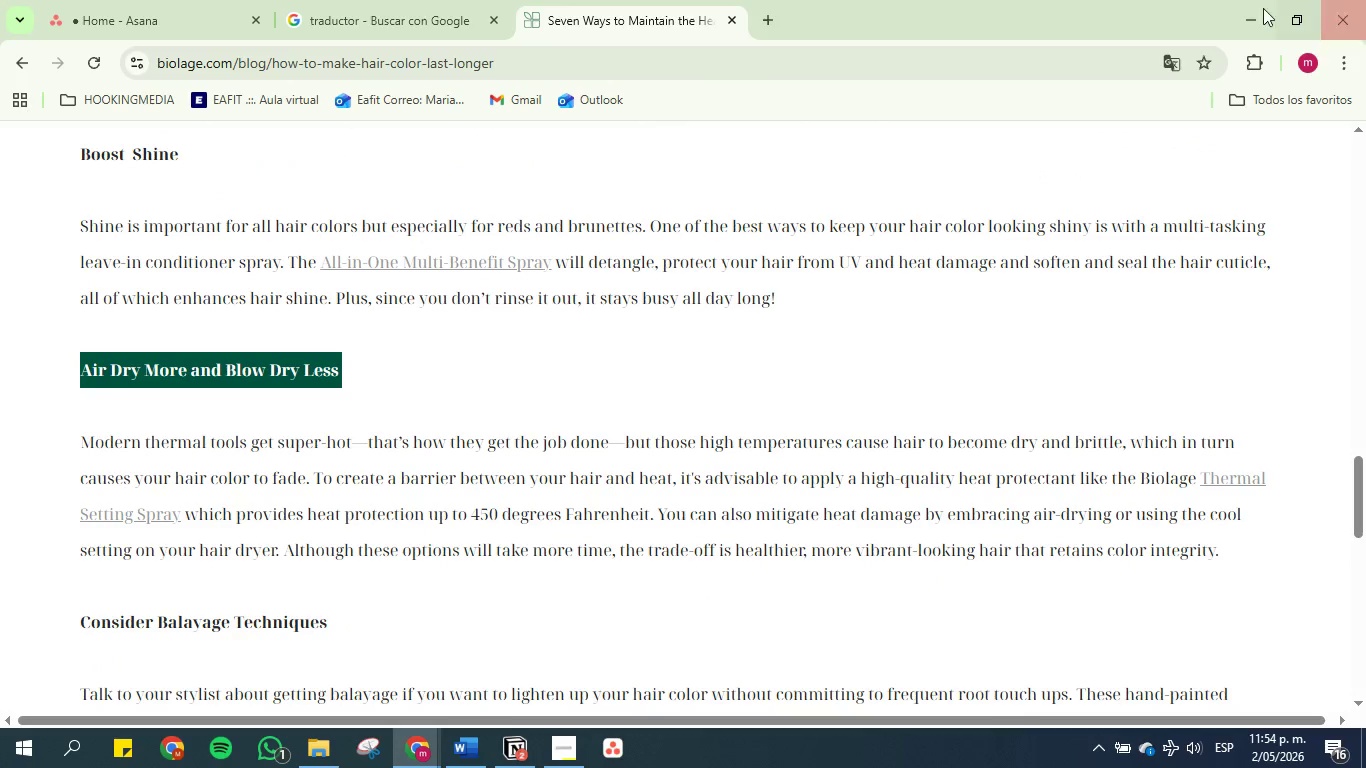 
left_click([1250, 10])
 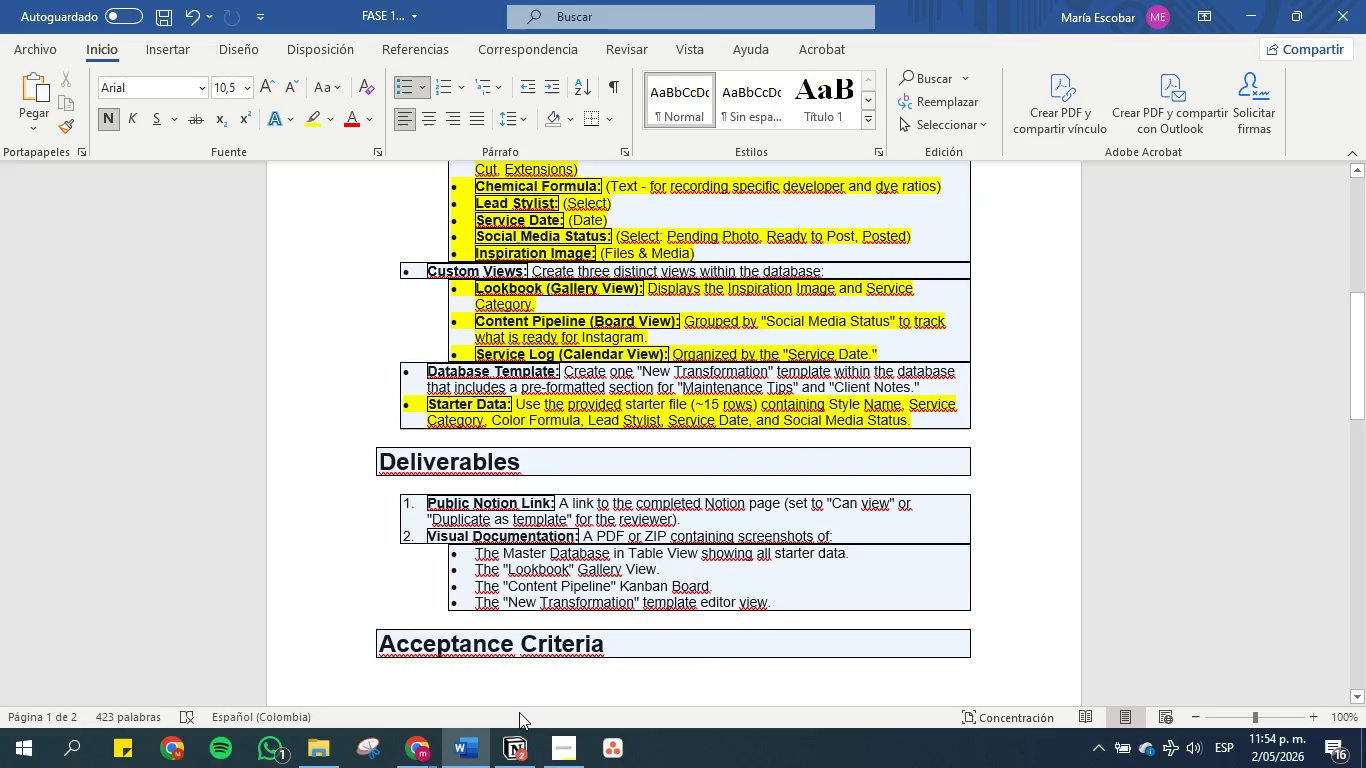 
left_click([522, 753])
 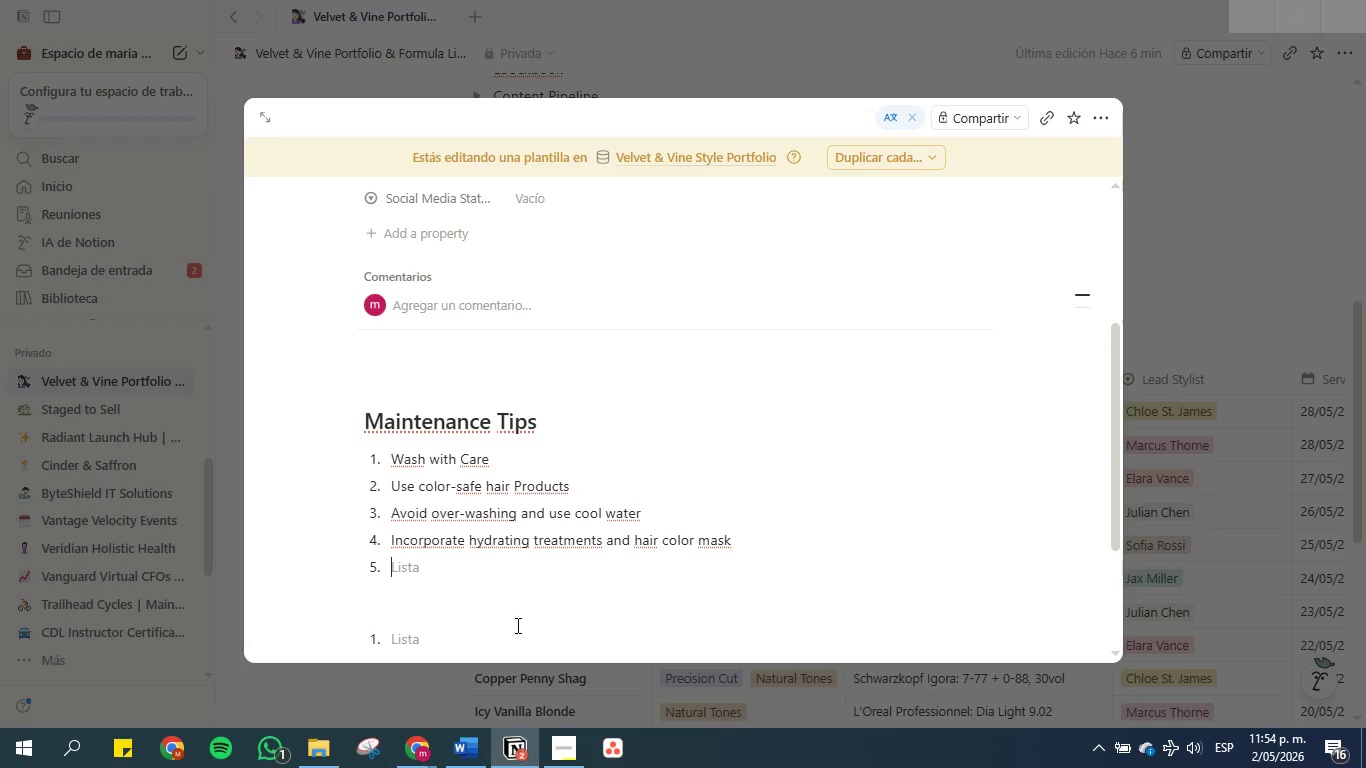 
key(Control+V)
 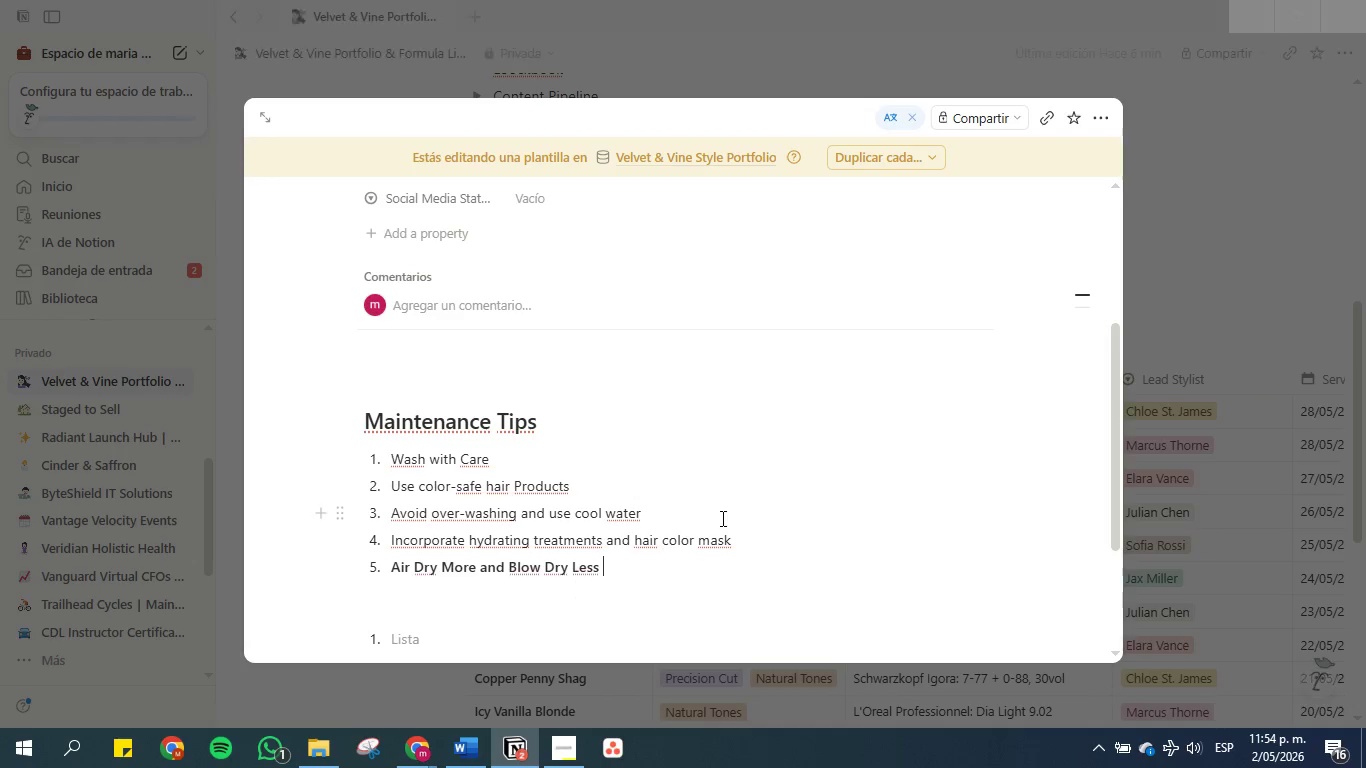 
left_click([747, 534])
 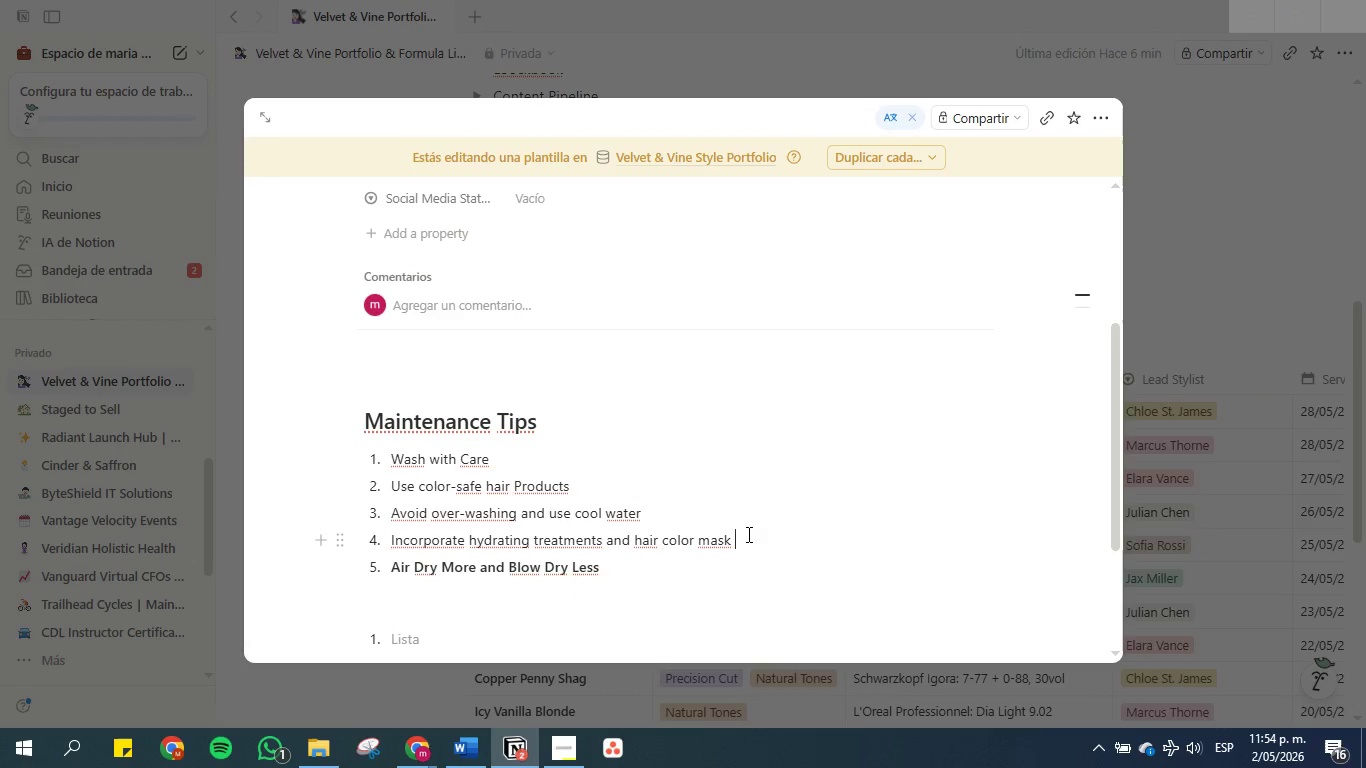 
key(Enter)
 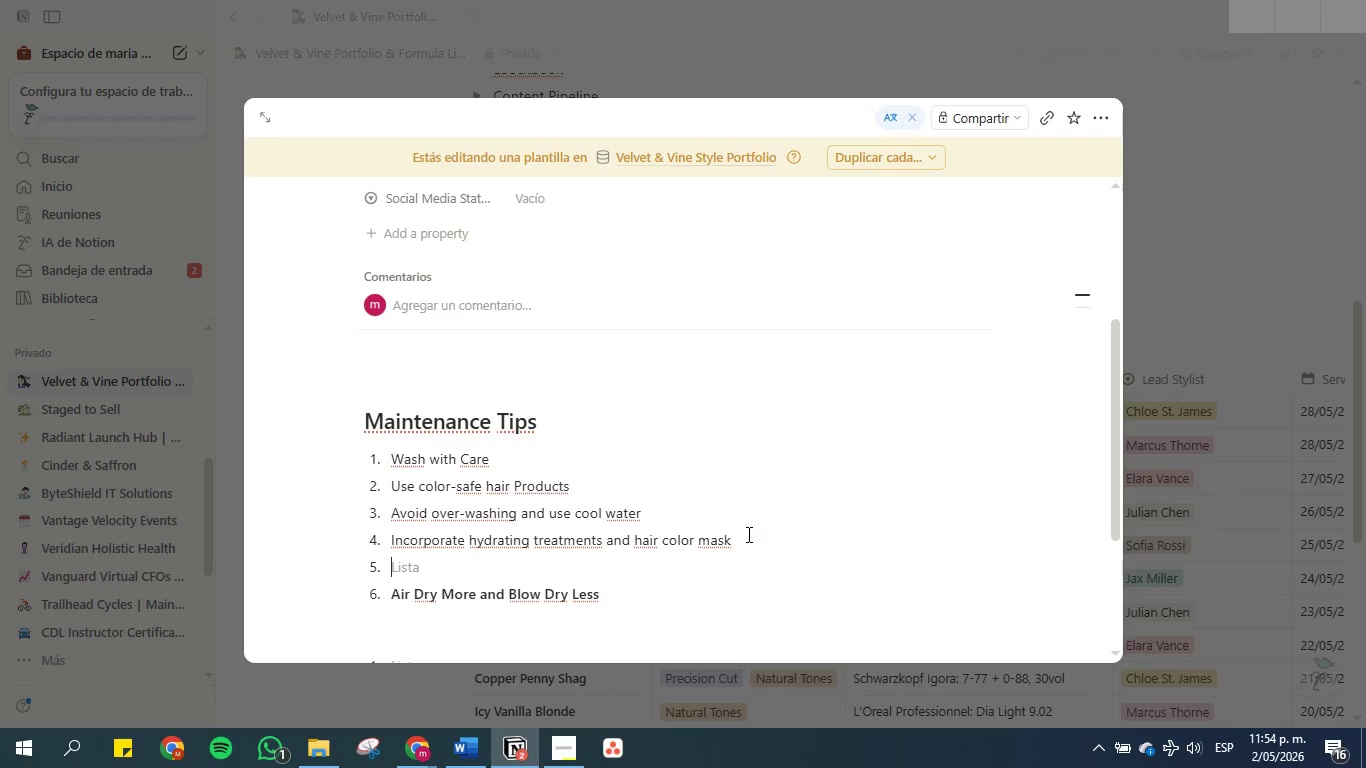 
type(Air dry mo and blow less)
 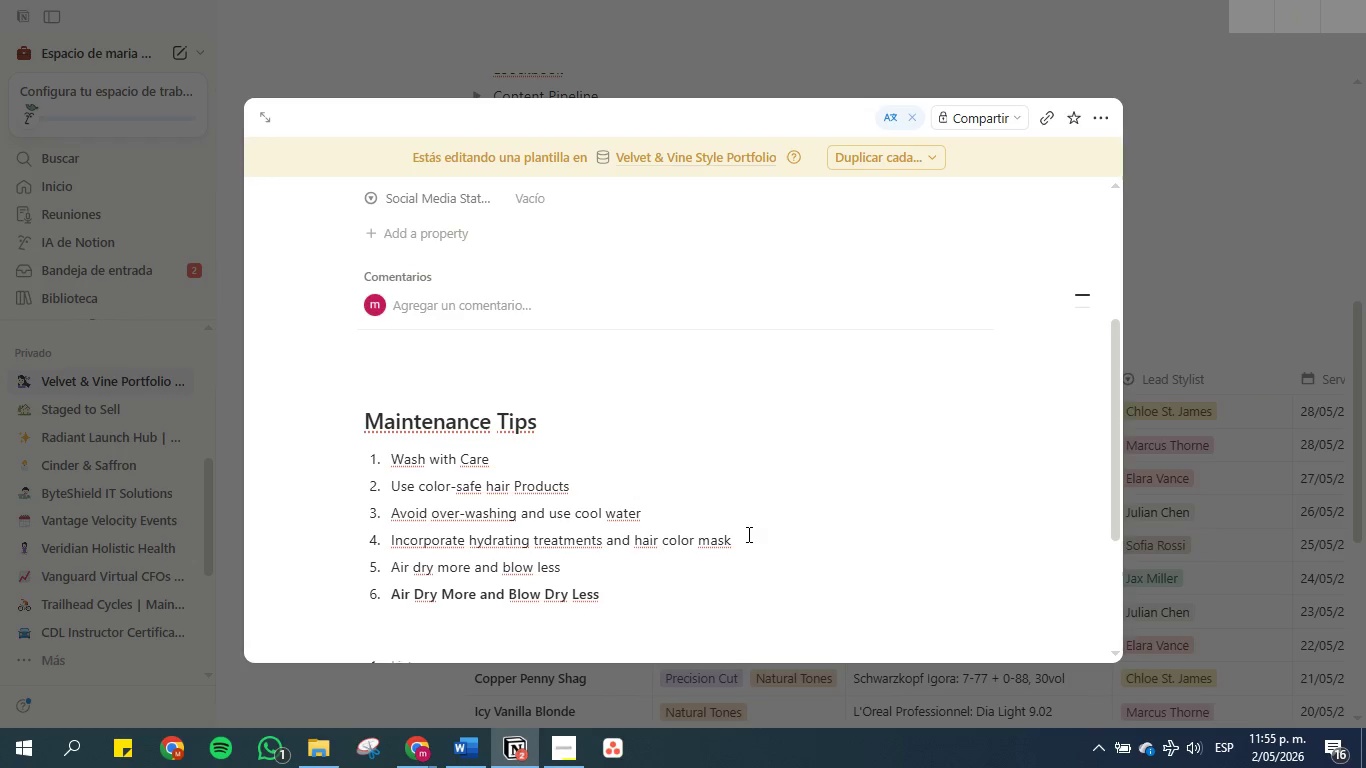 
left_click_drag(start_coordinate=[678, 590], to_coordinate=[382, 561])
 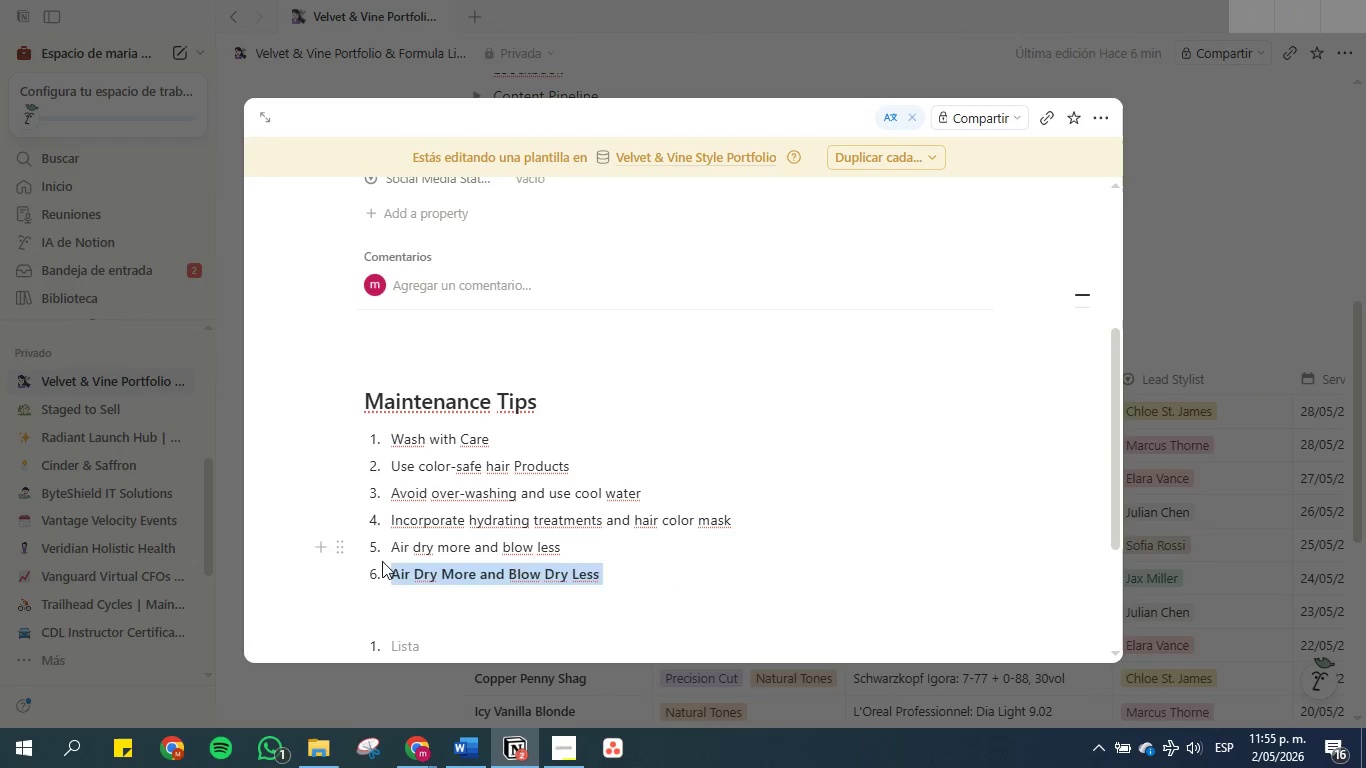 
key(Backspace)
 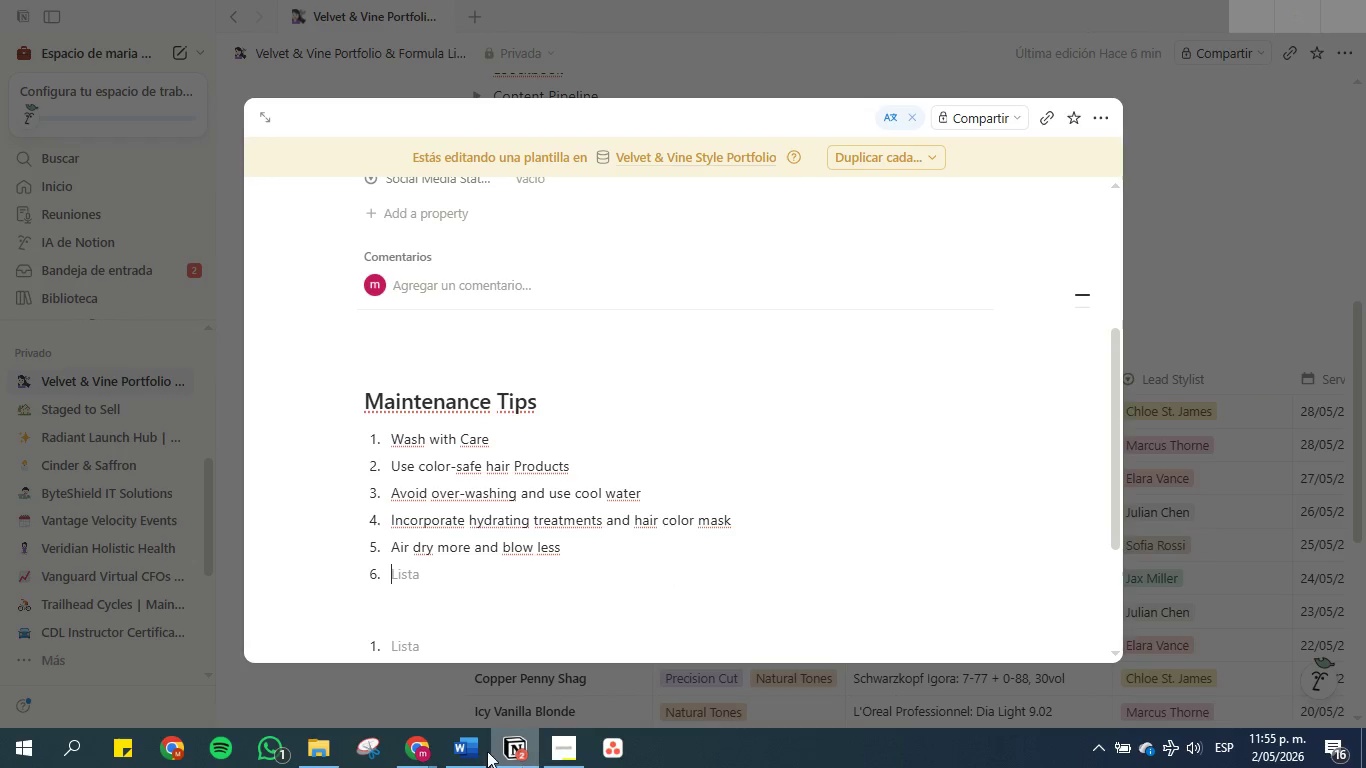 
left_click([474, 750])
 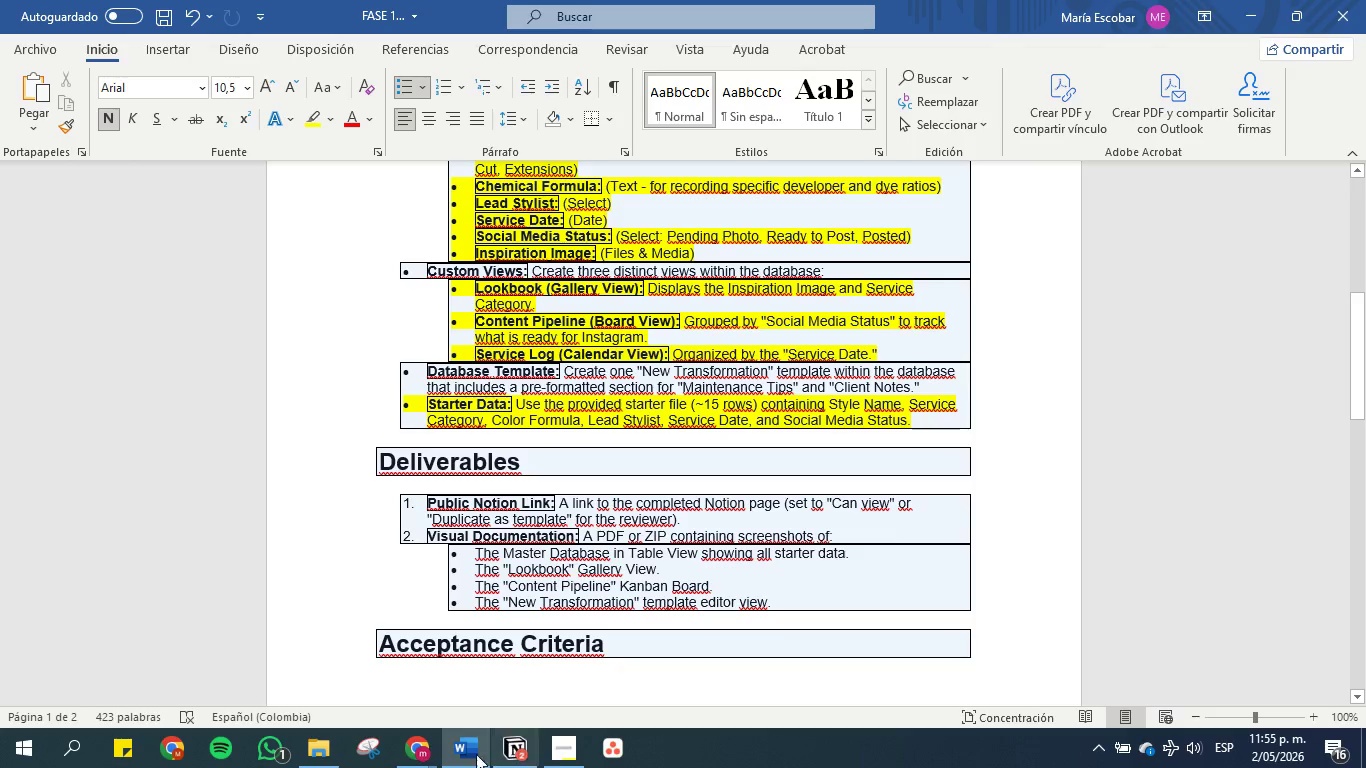 
left_click([406, 762])
 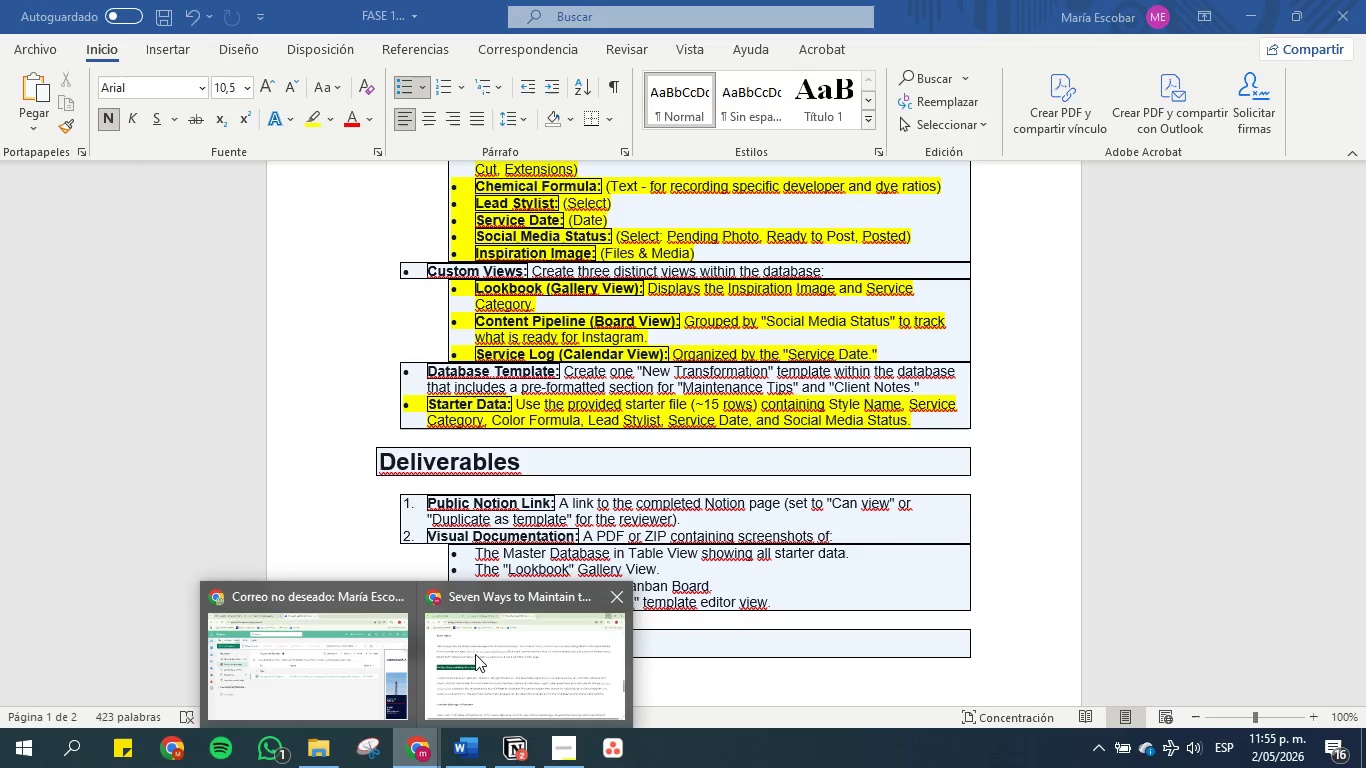 
left_click([482, 651])
 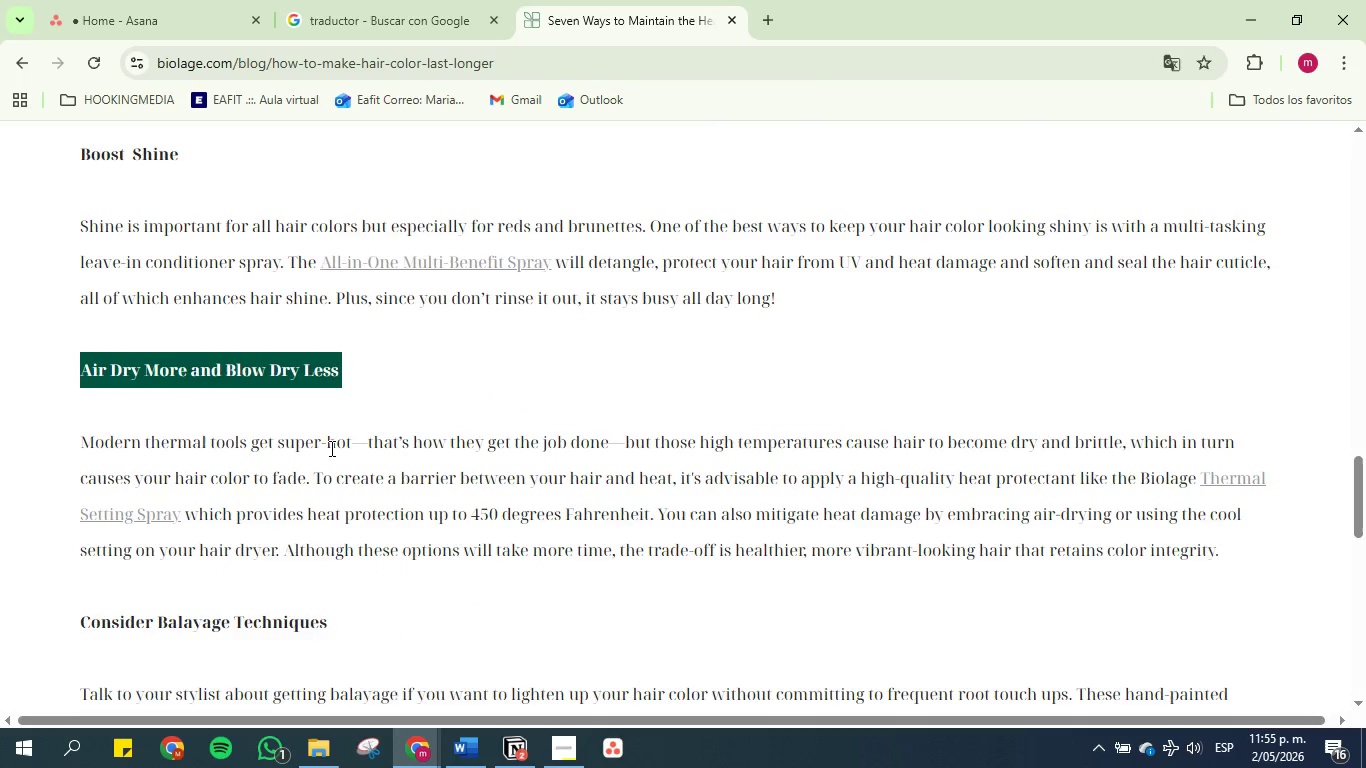 
scroll: coordinate [333, 447], scroll_direction: down, amount: 4.0
 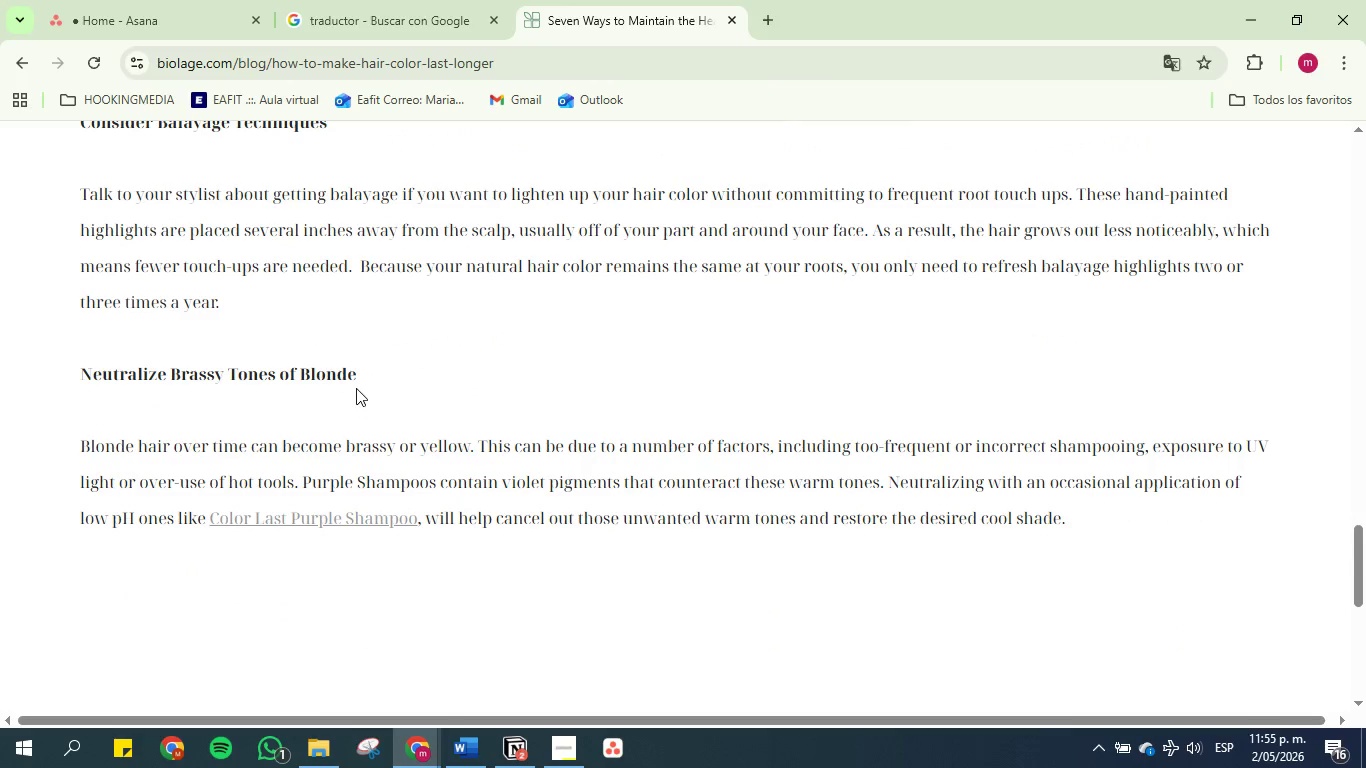 
left_click_drag(start_coordinate=[361, 372], to_coordinate=[63, 380])
 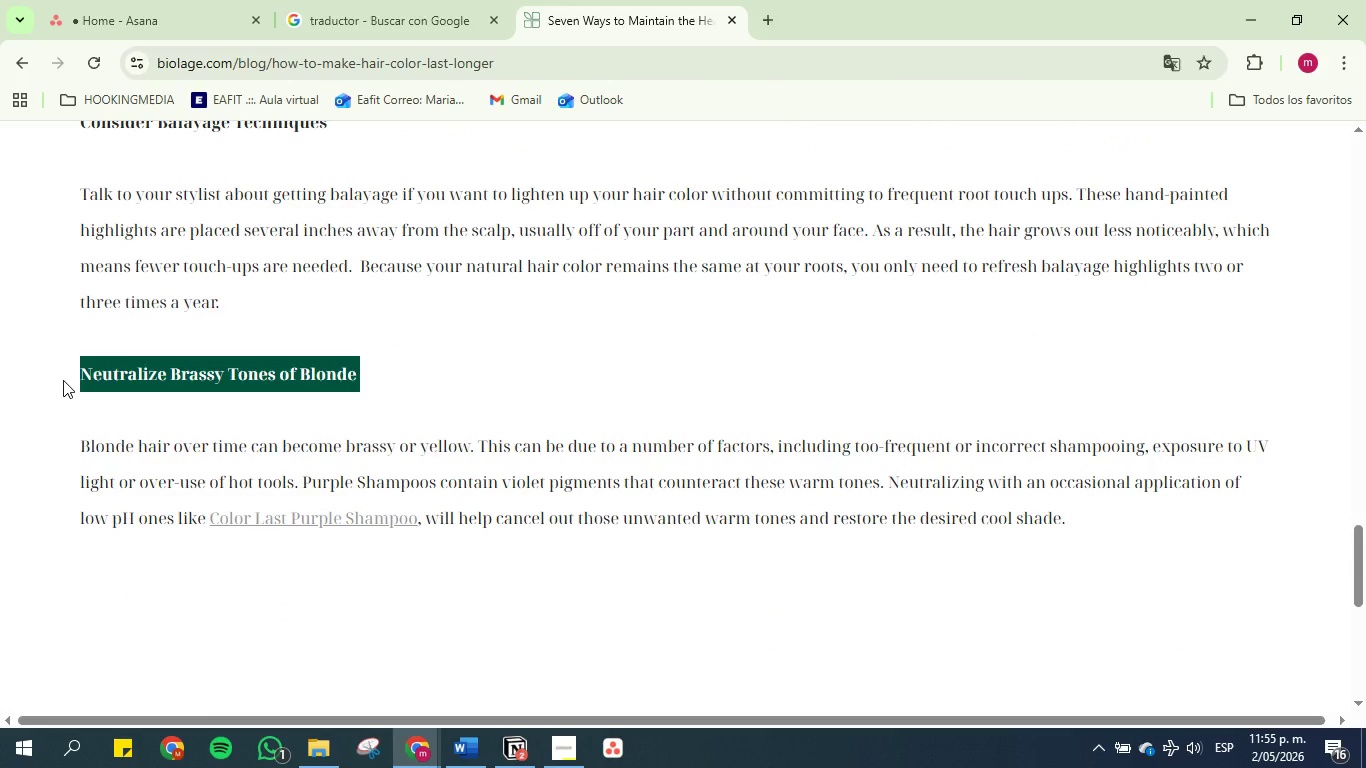 
key(Control+C)
 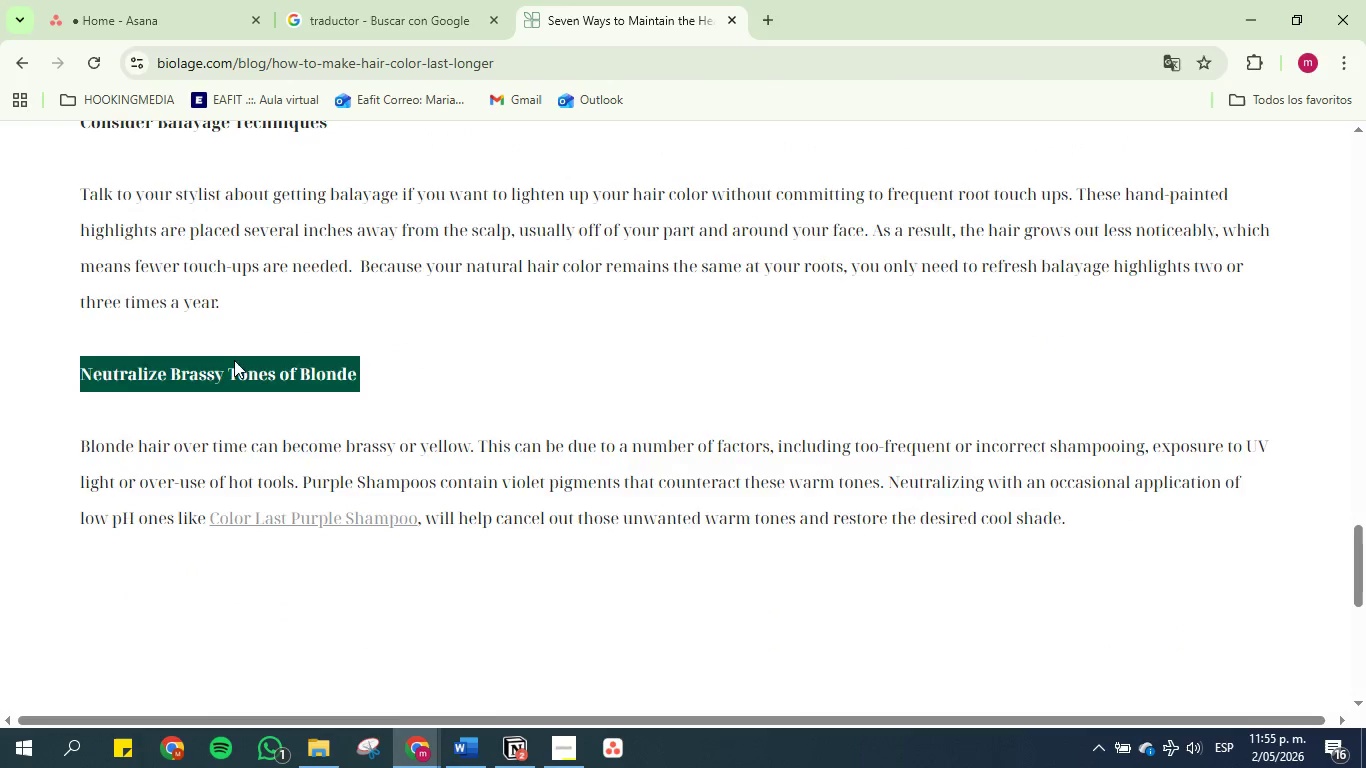 
scroll: coordinate [286, 358], scroll_direction: down, amount: 3.0
 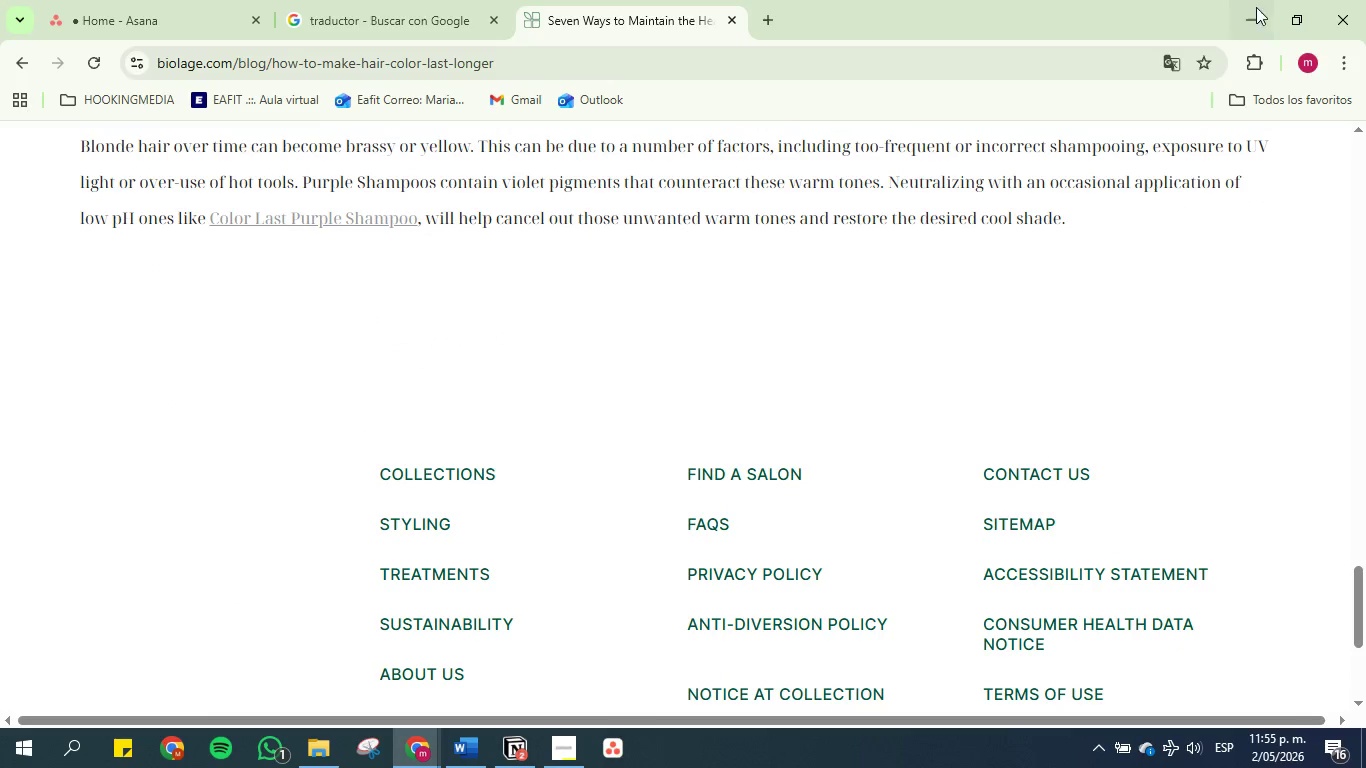 
left_click([1261, 7])
 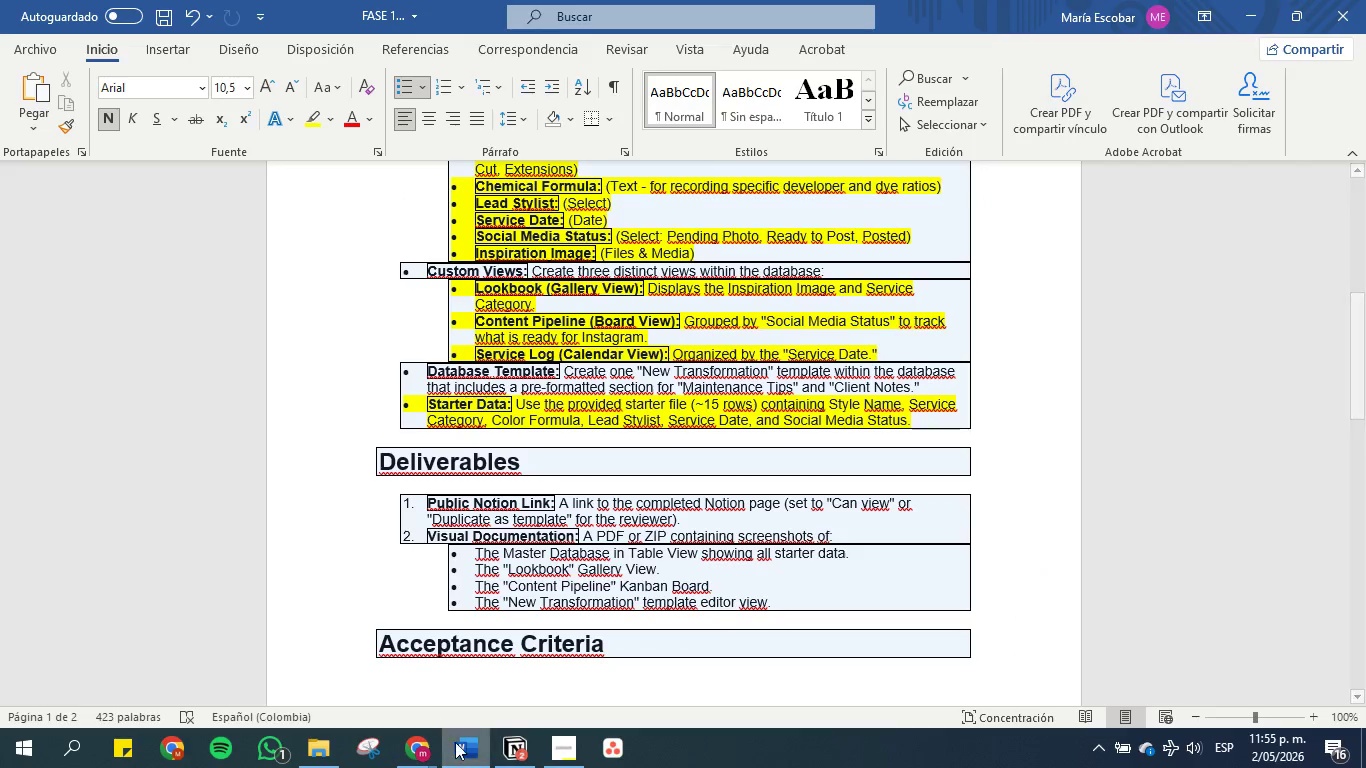 
left_click([503, 739])
 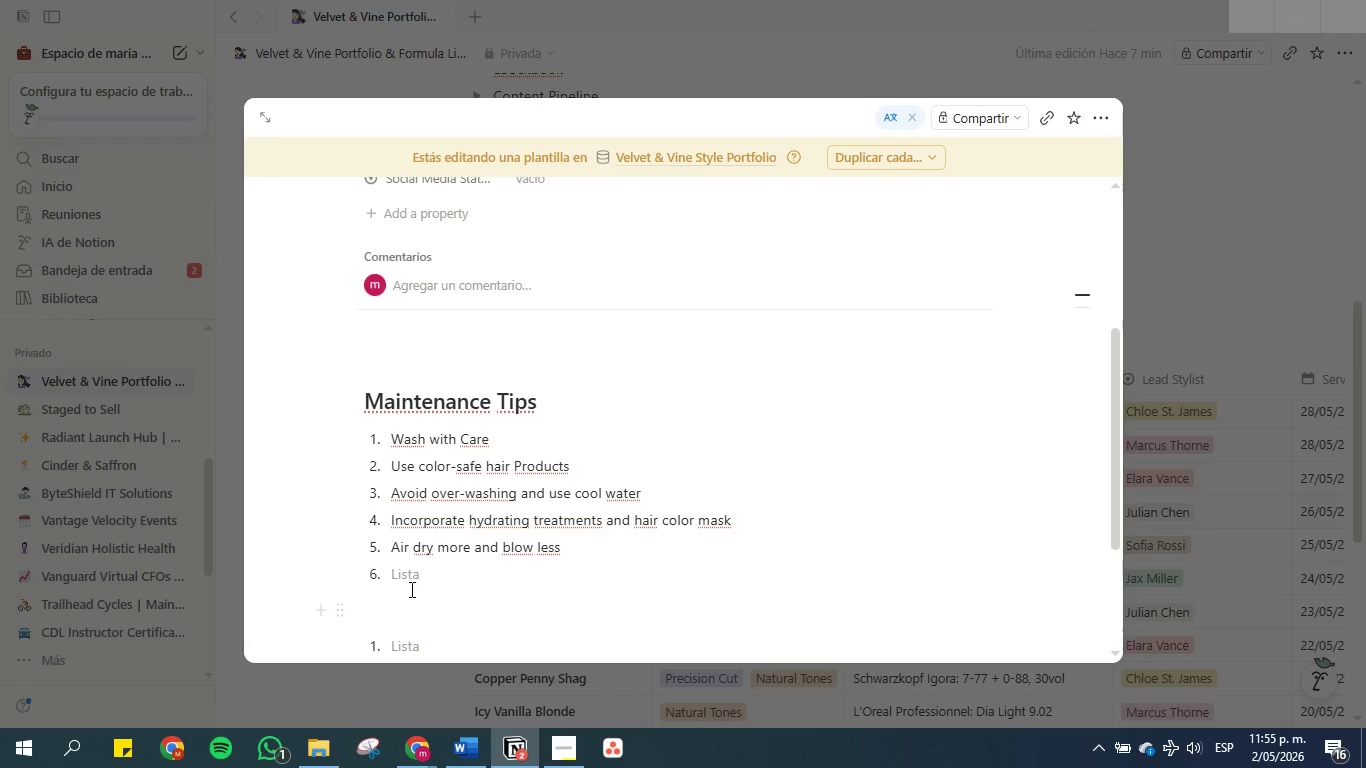 
key(Control+V)
 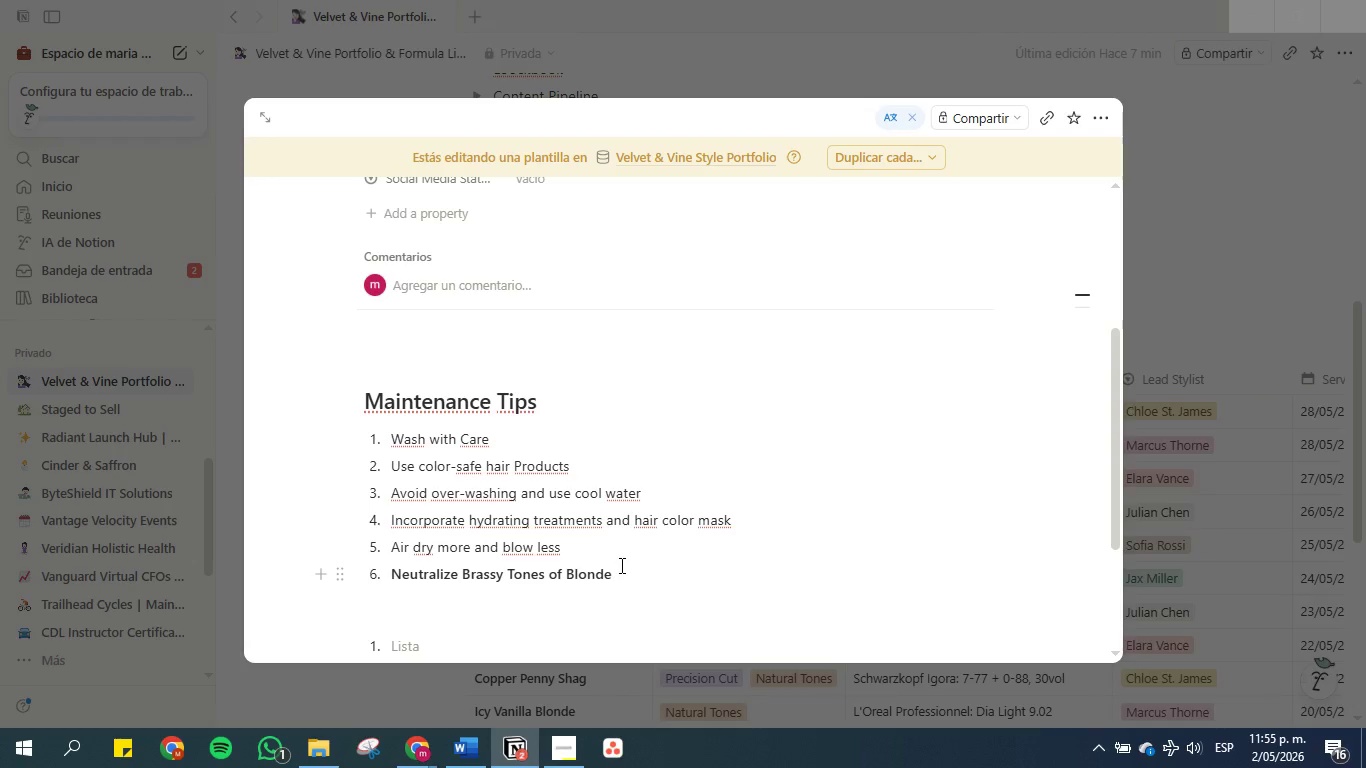 
left_click([610, 553])
 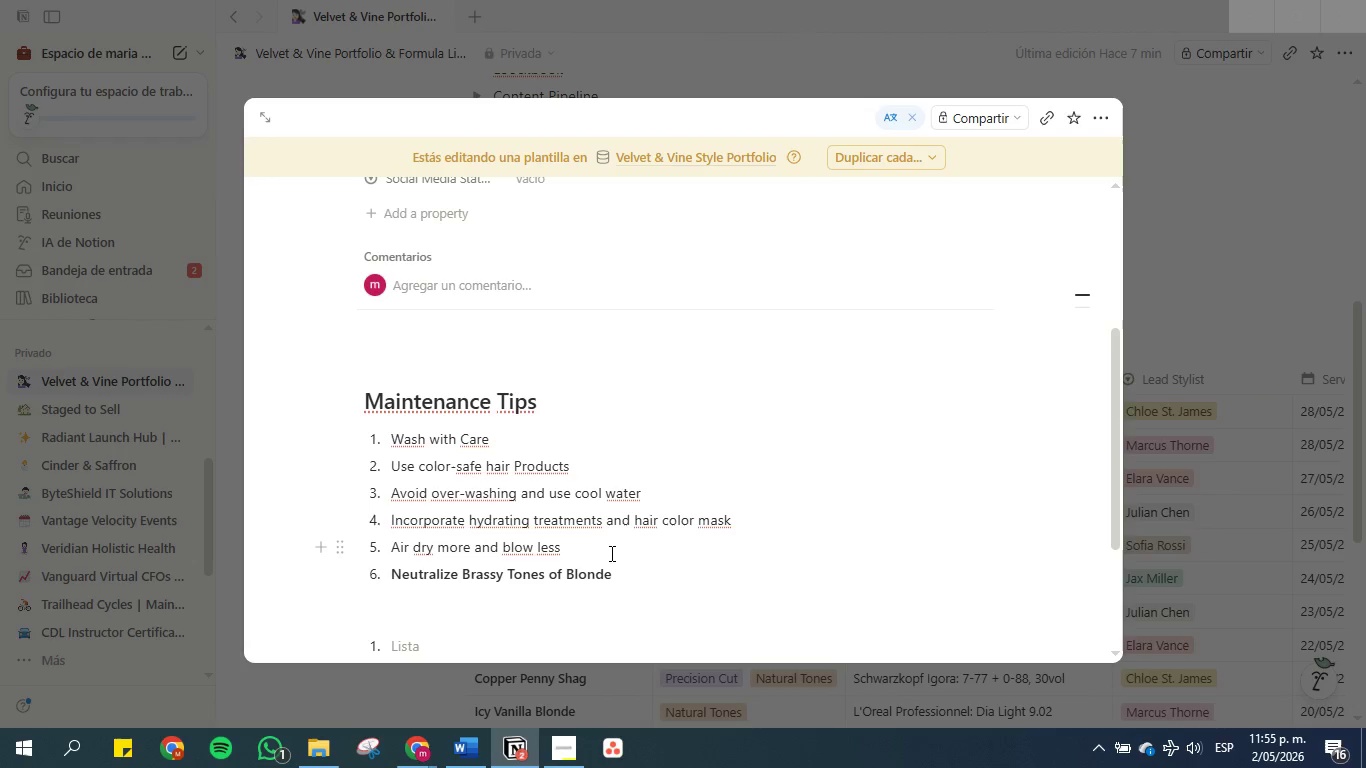 
key(Enter)
 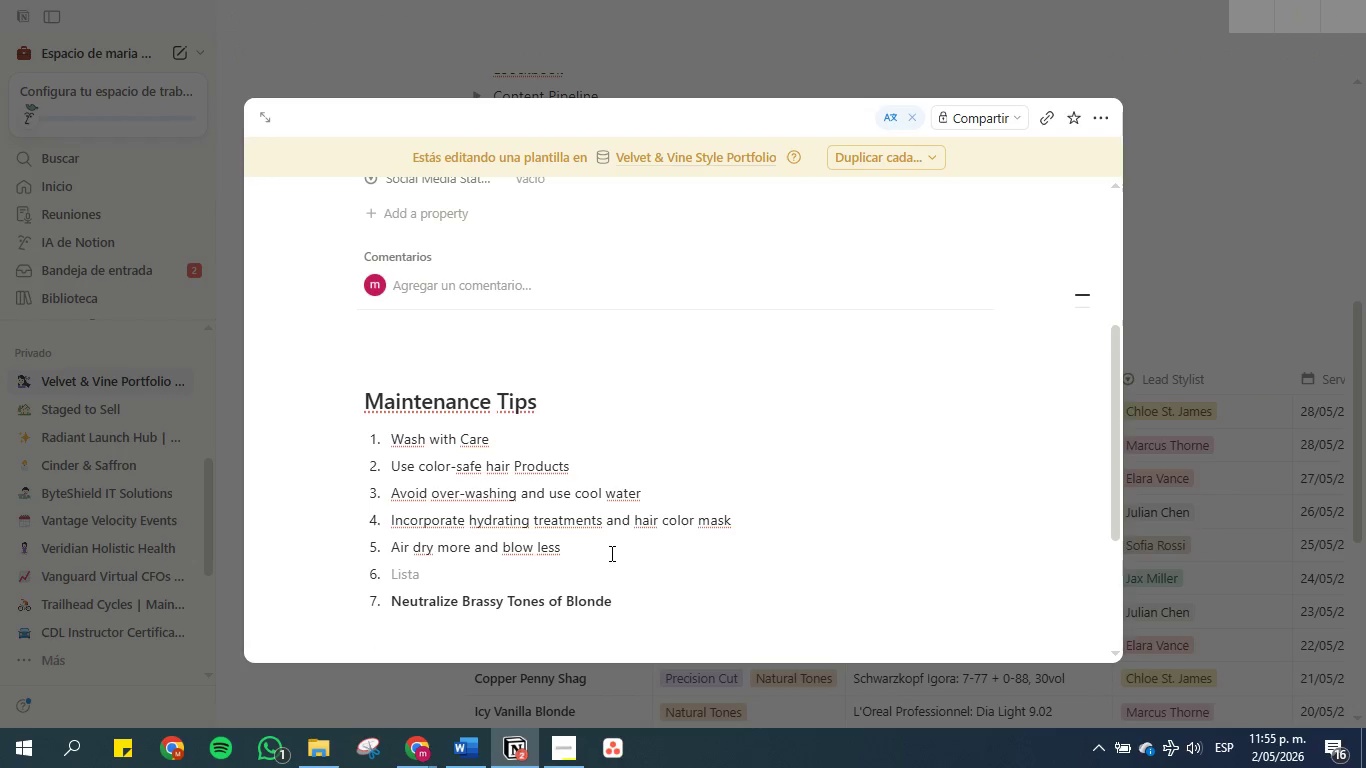 
type(Neuta)
key(Backspace)
type(raie Brassy tones of blonde )
 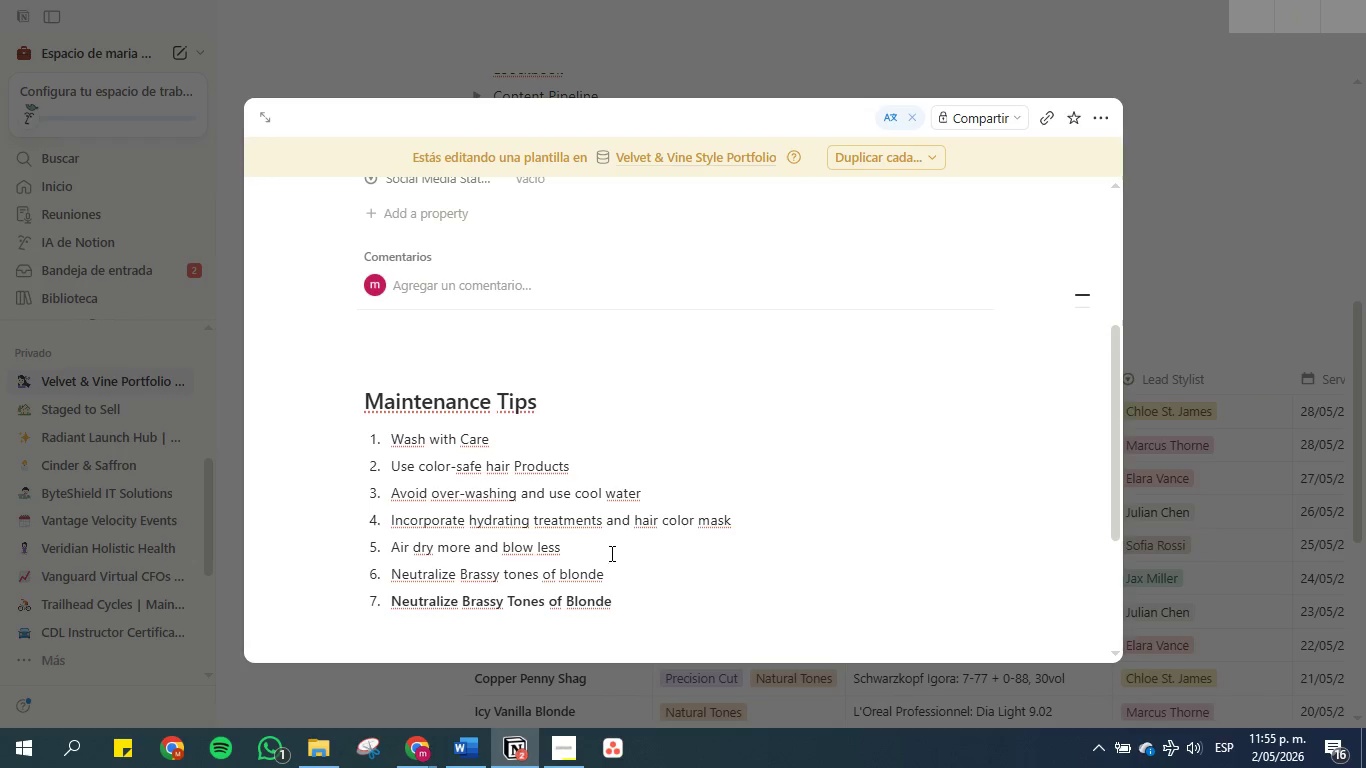 
hold_key(key=Z, duration=0.31)
 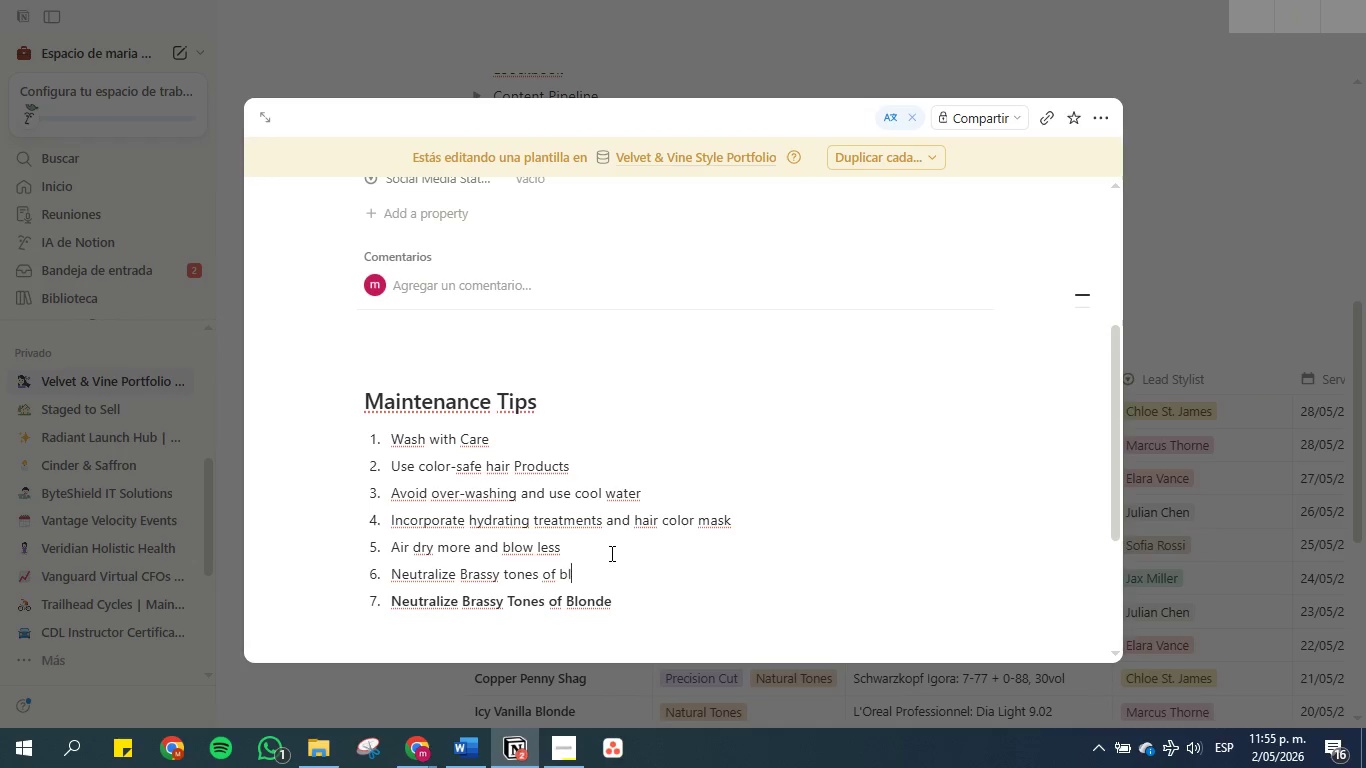 
left_click_drag(start_coordinate=[629, 602], to_coordinate=[337, 609])
 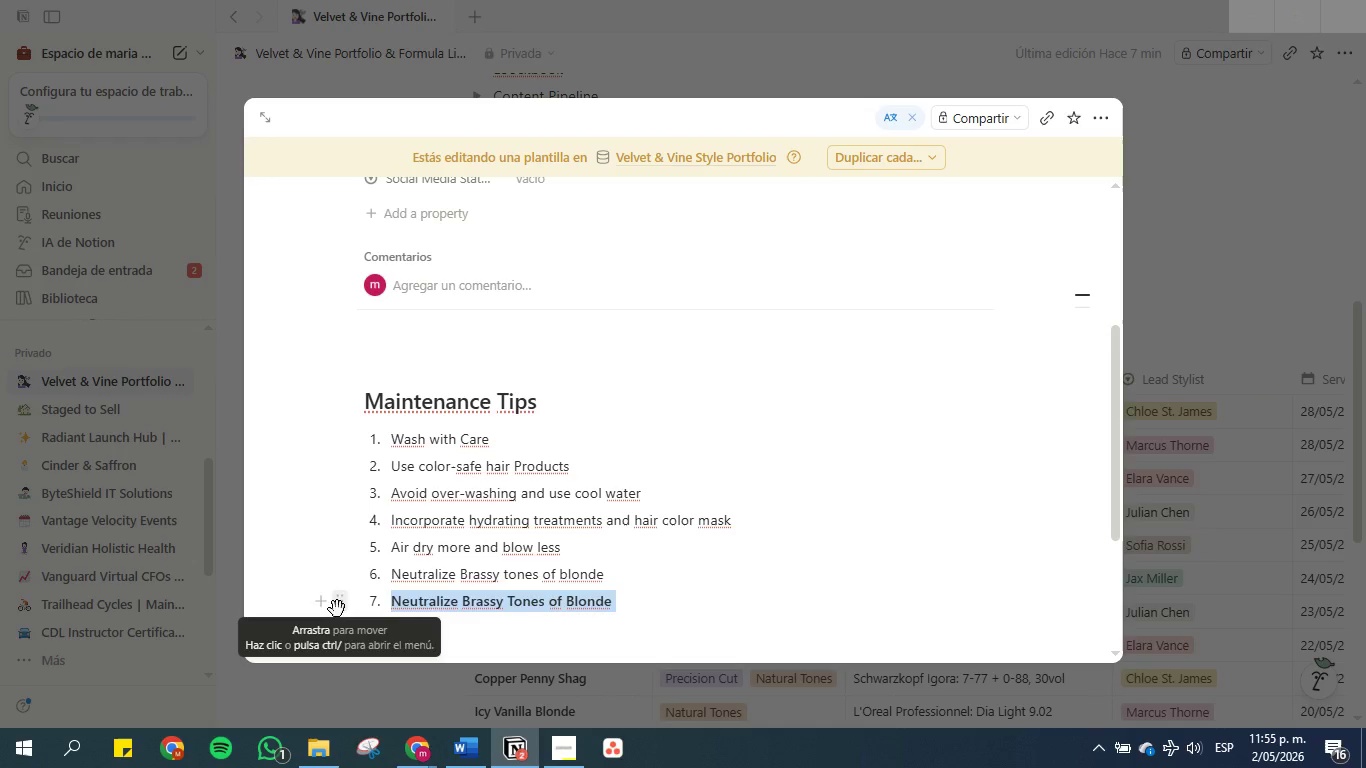 
key(Backspace)
 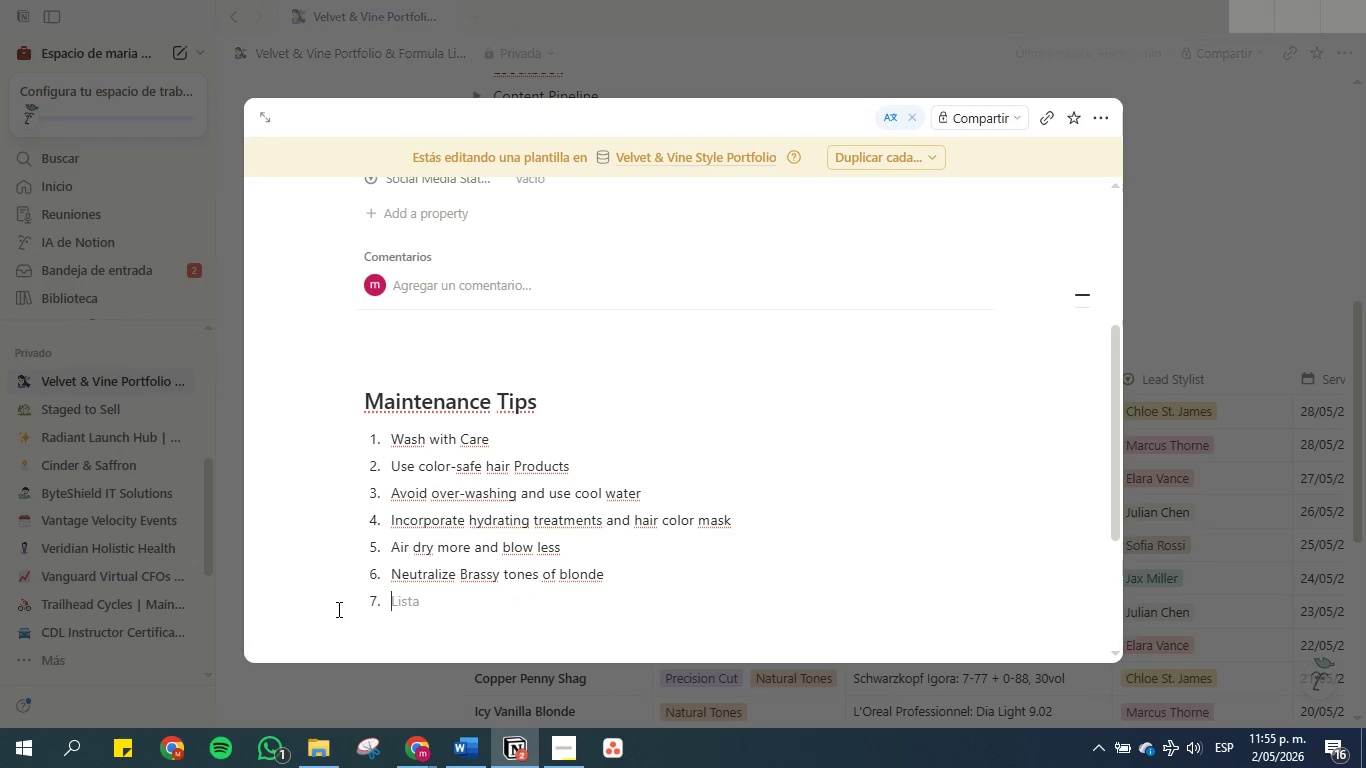 
key(Backspace)
 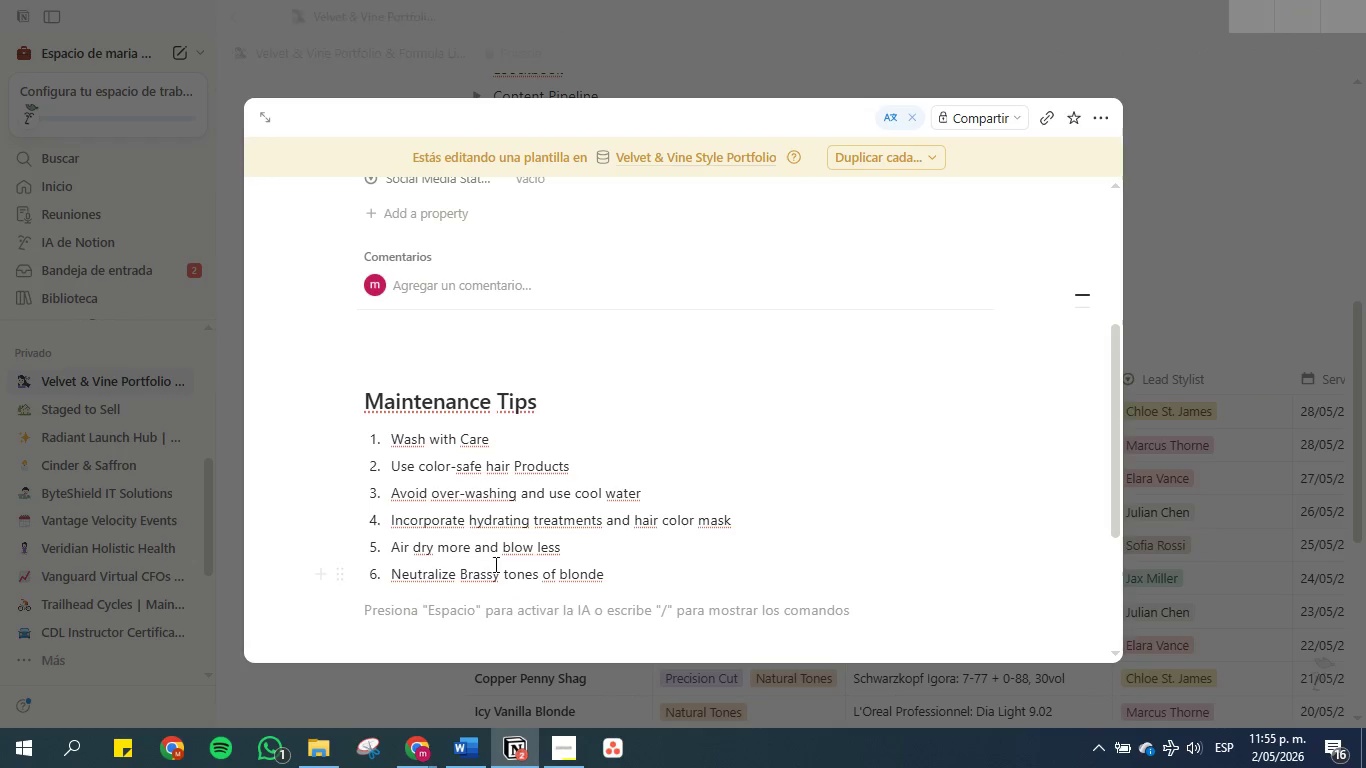 
scroll: coordinate [499, 549], scroll_direction: down, amount: 2.0
 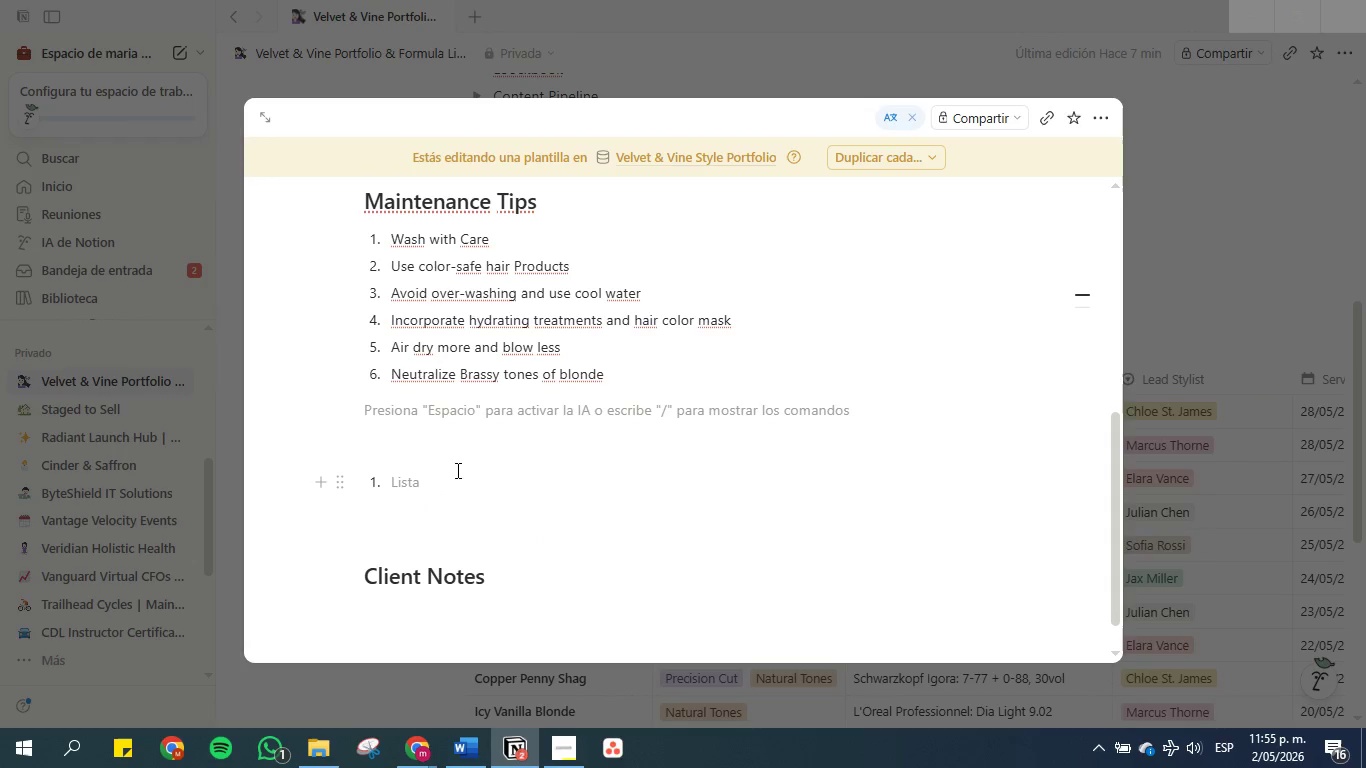 
left_click([445, 481])
 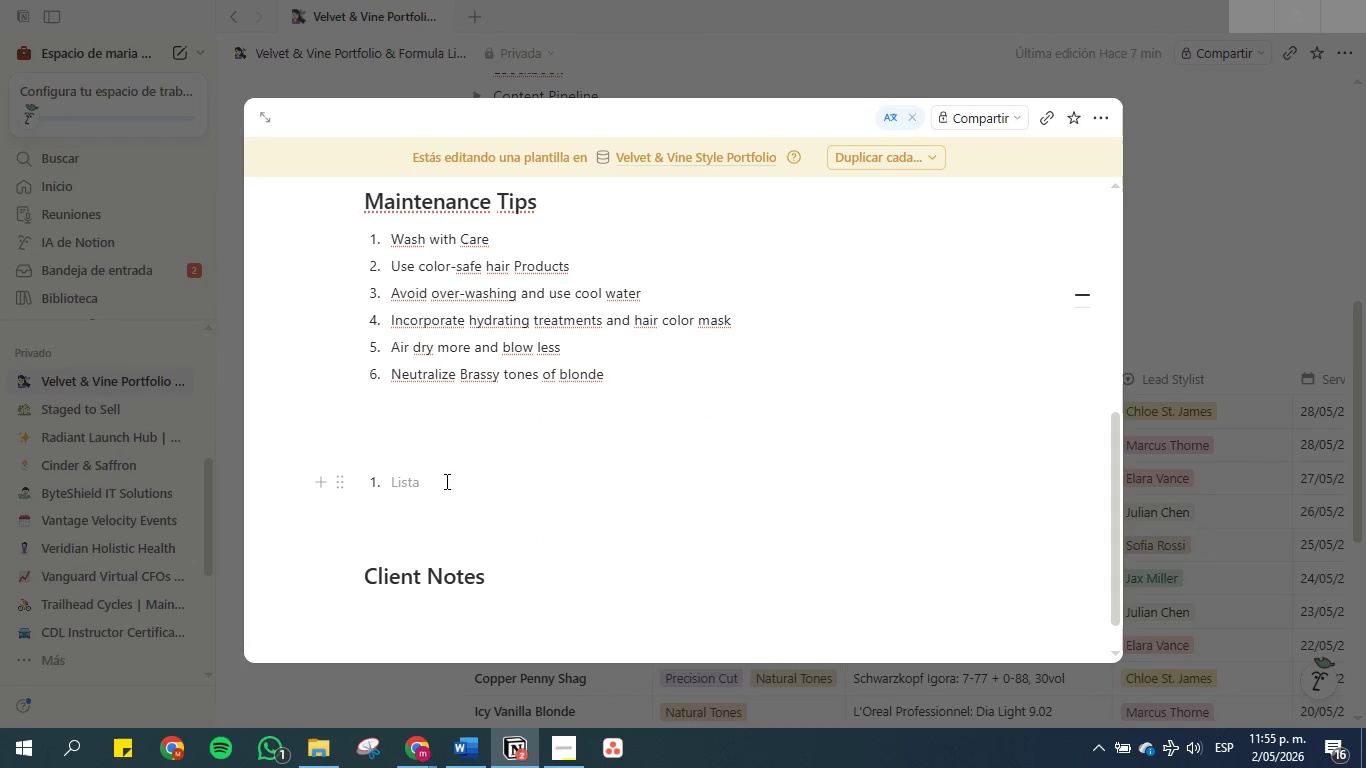 
key(Backspace)
 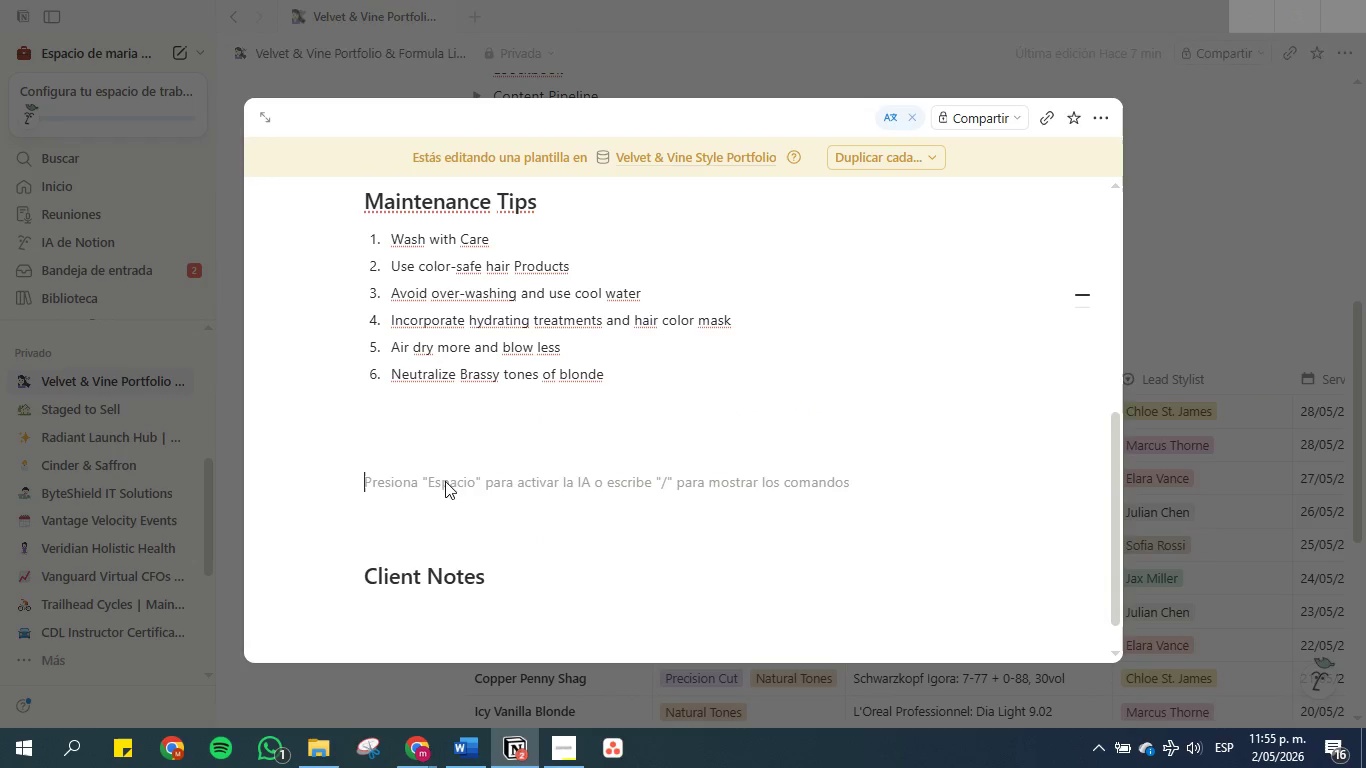 
key(Backspace)
 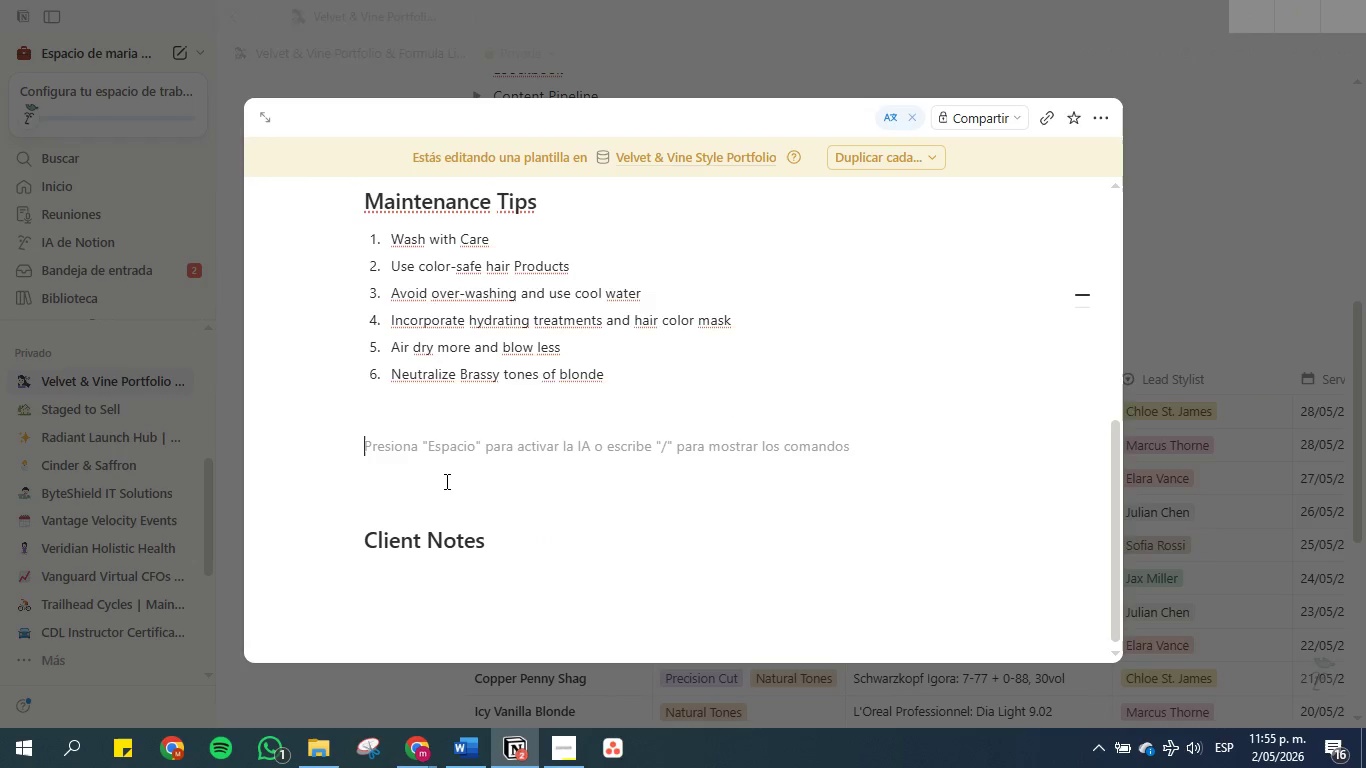 
key(Backspace)
 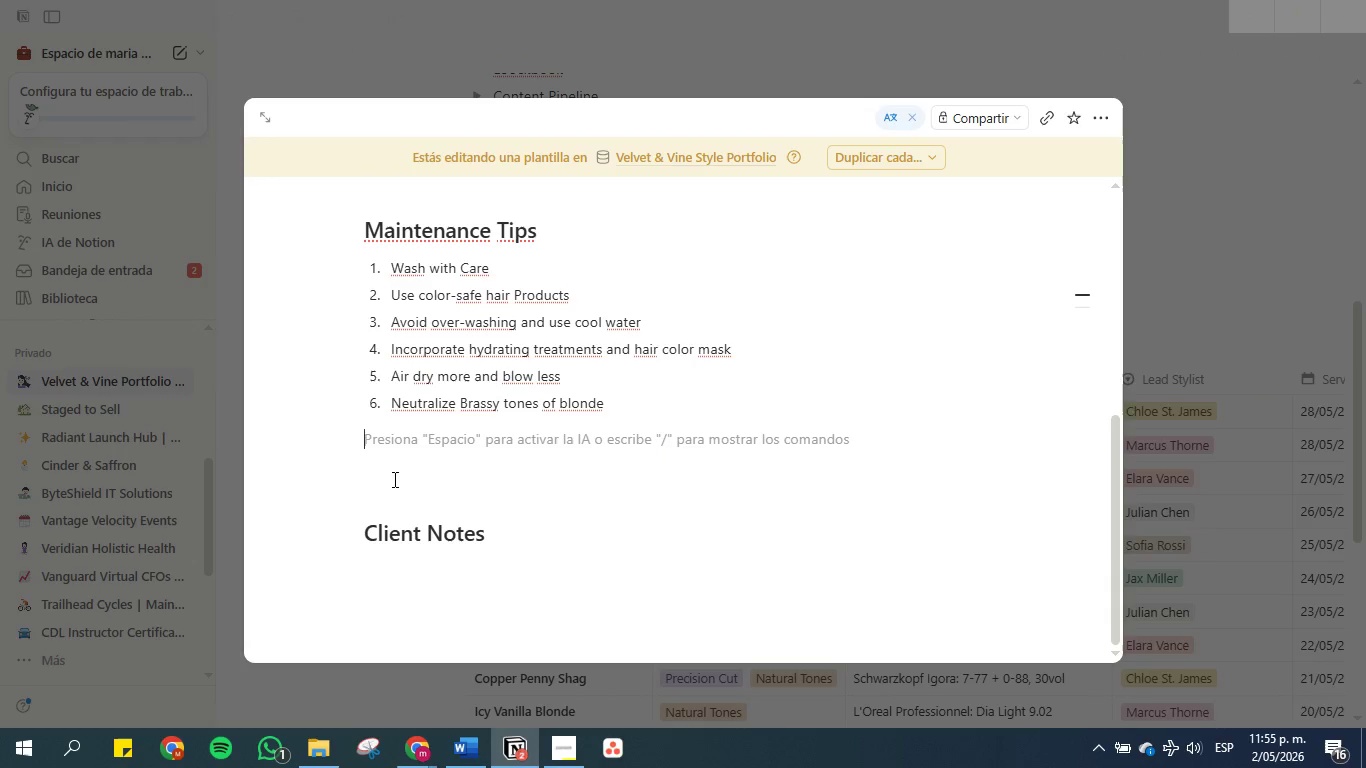 
left_click([389, 479])
 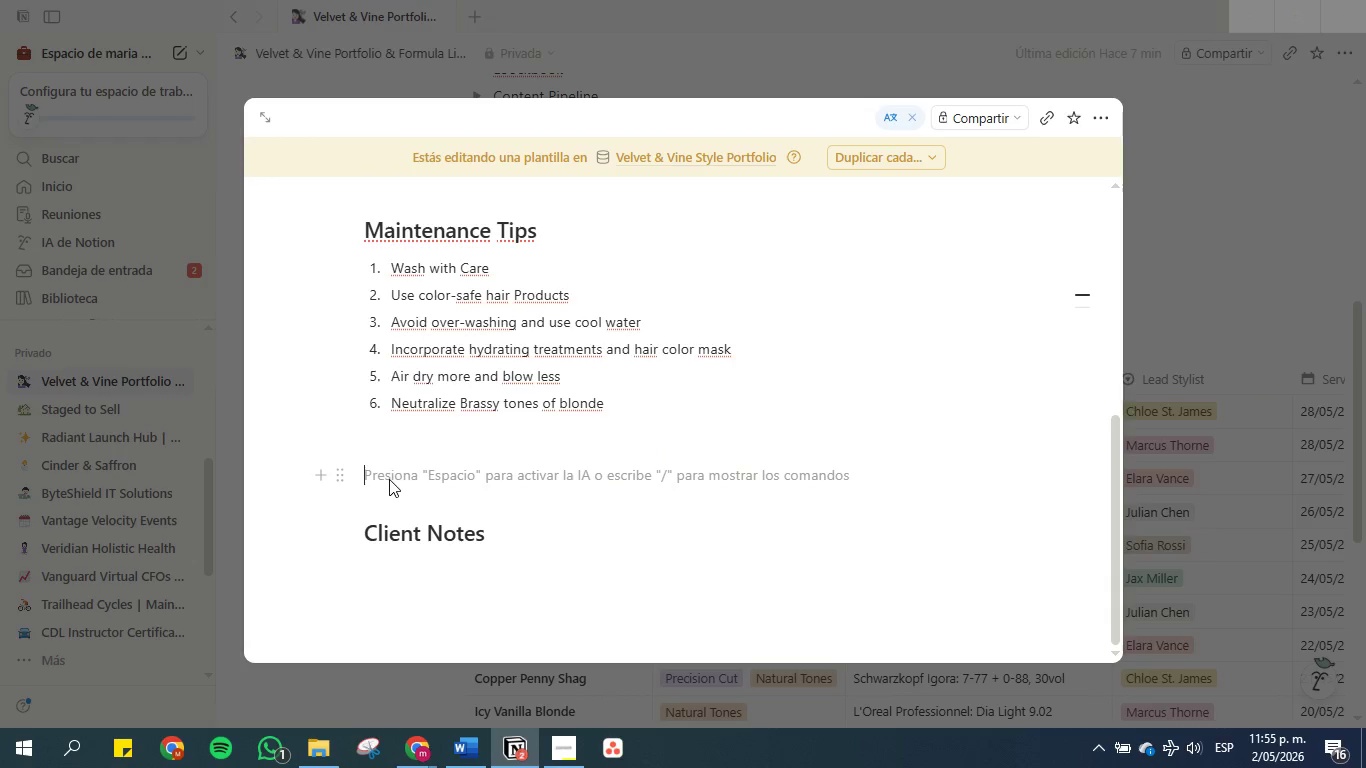 
key(Backspace)
 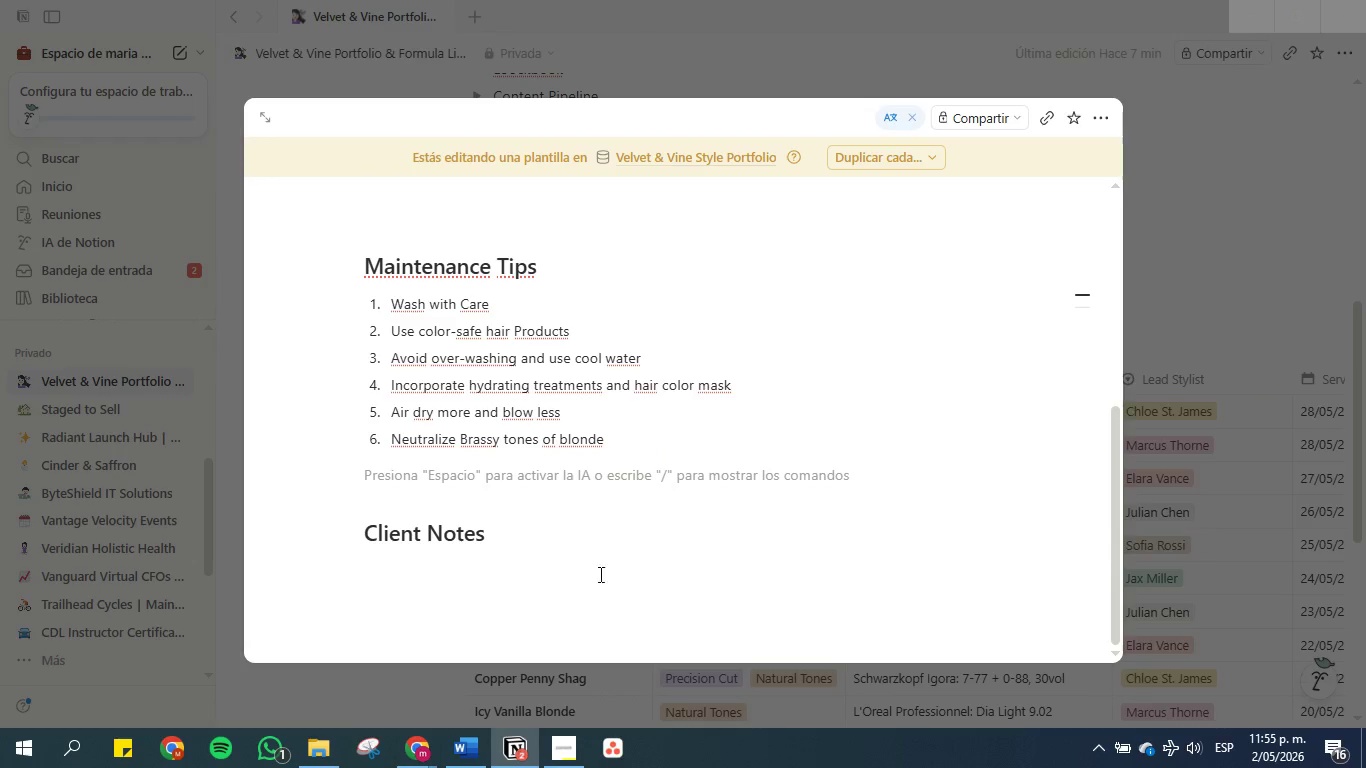 
left_click([568, 537])
 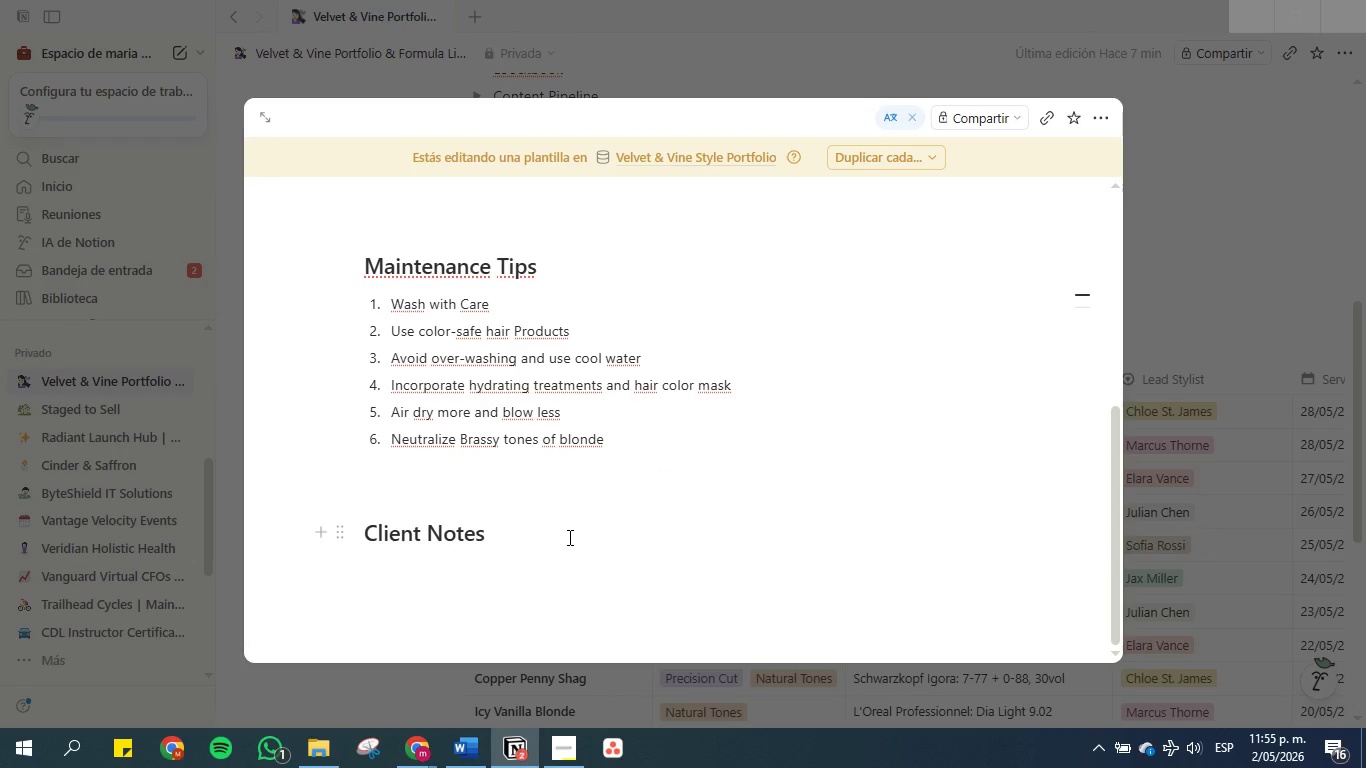 
key(Enter)
 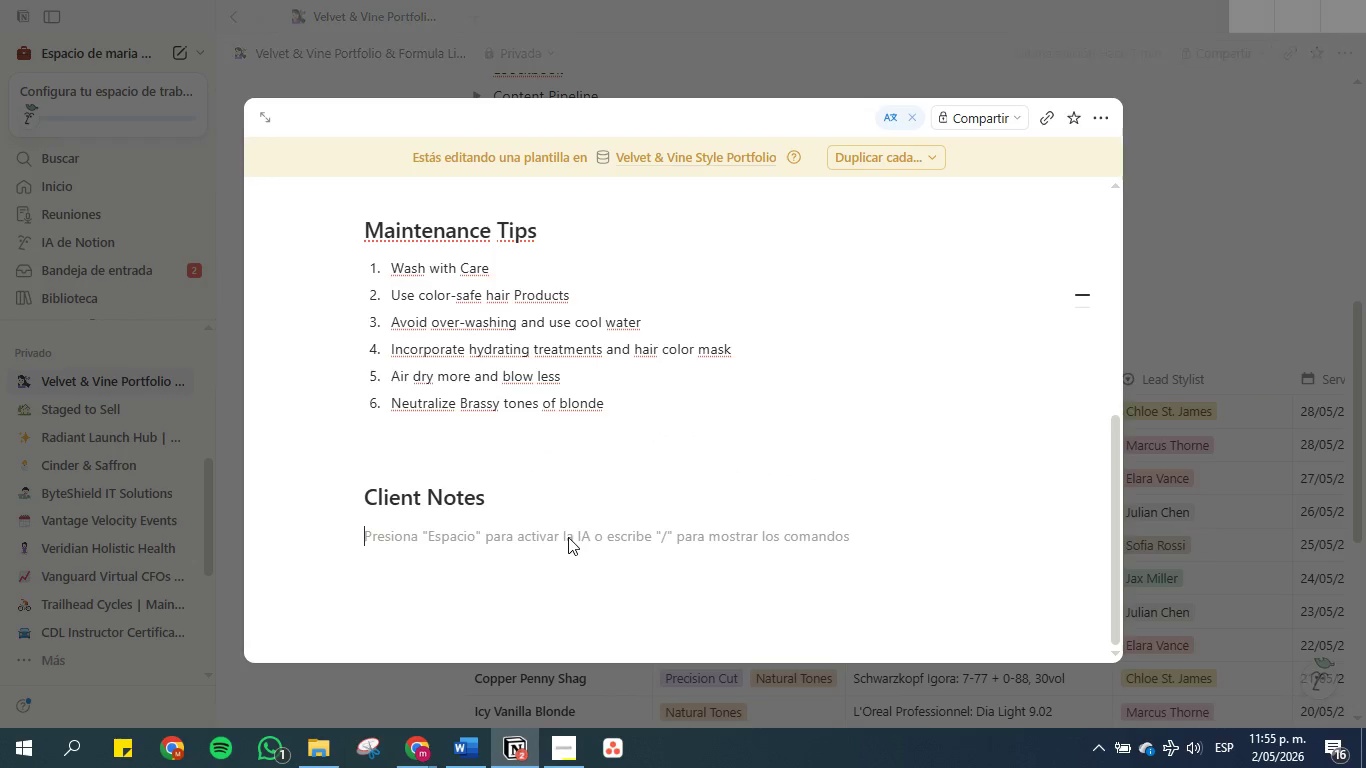 
key(Enter)
 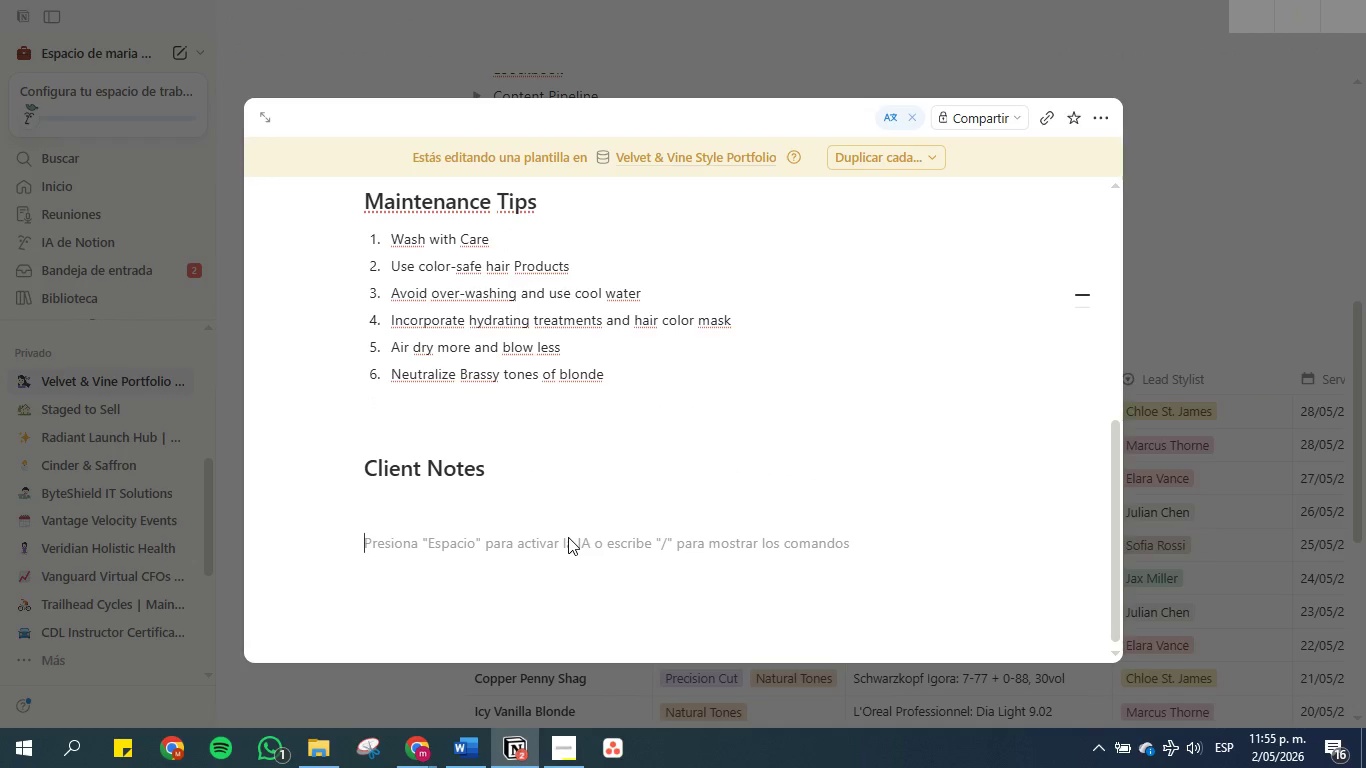 
type(Clients Feedback )
 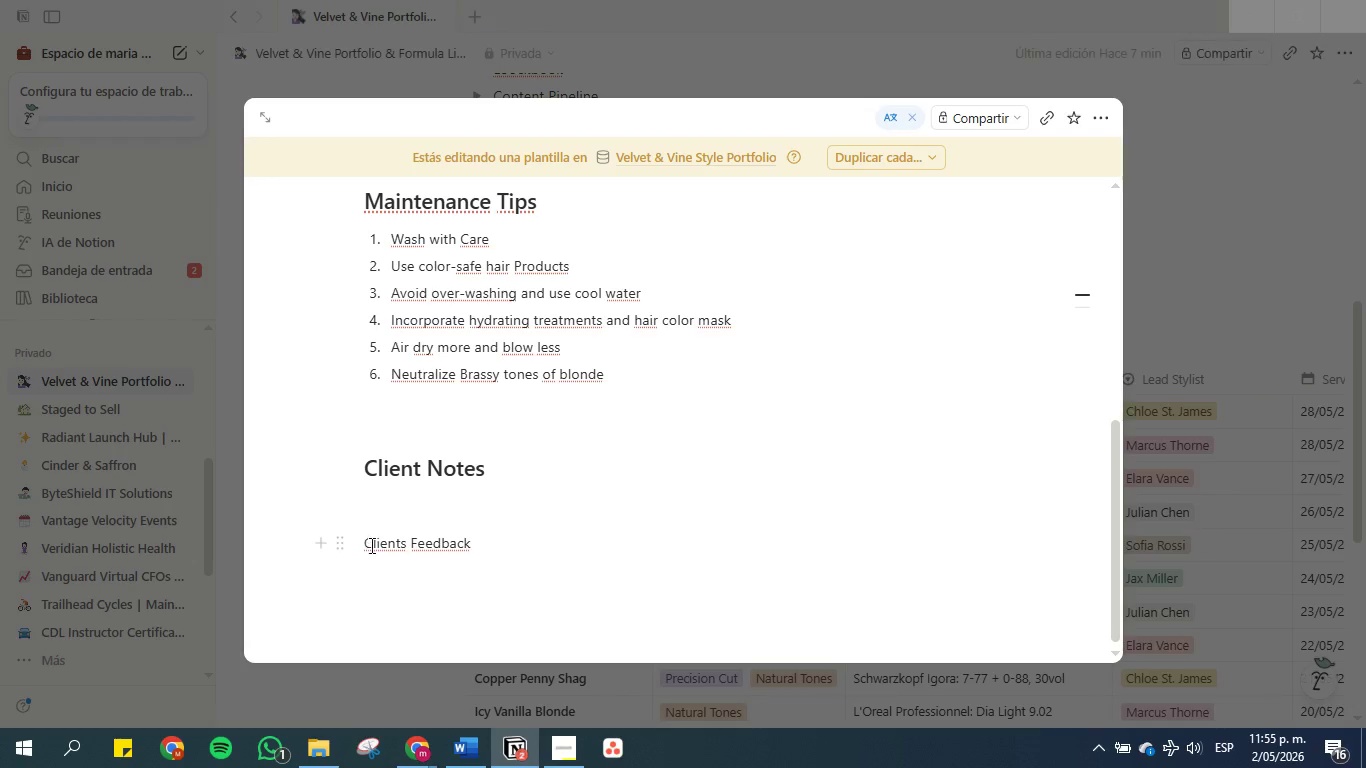 
left_click([342, 540])
 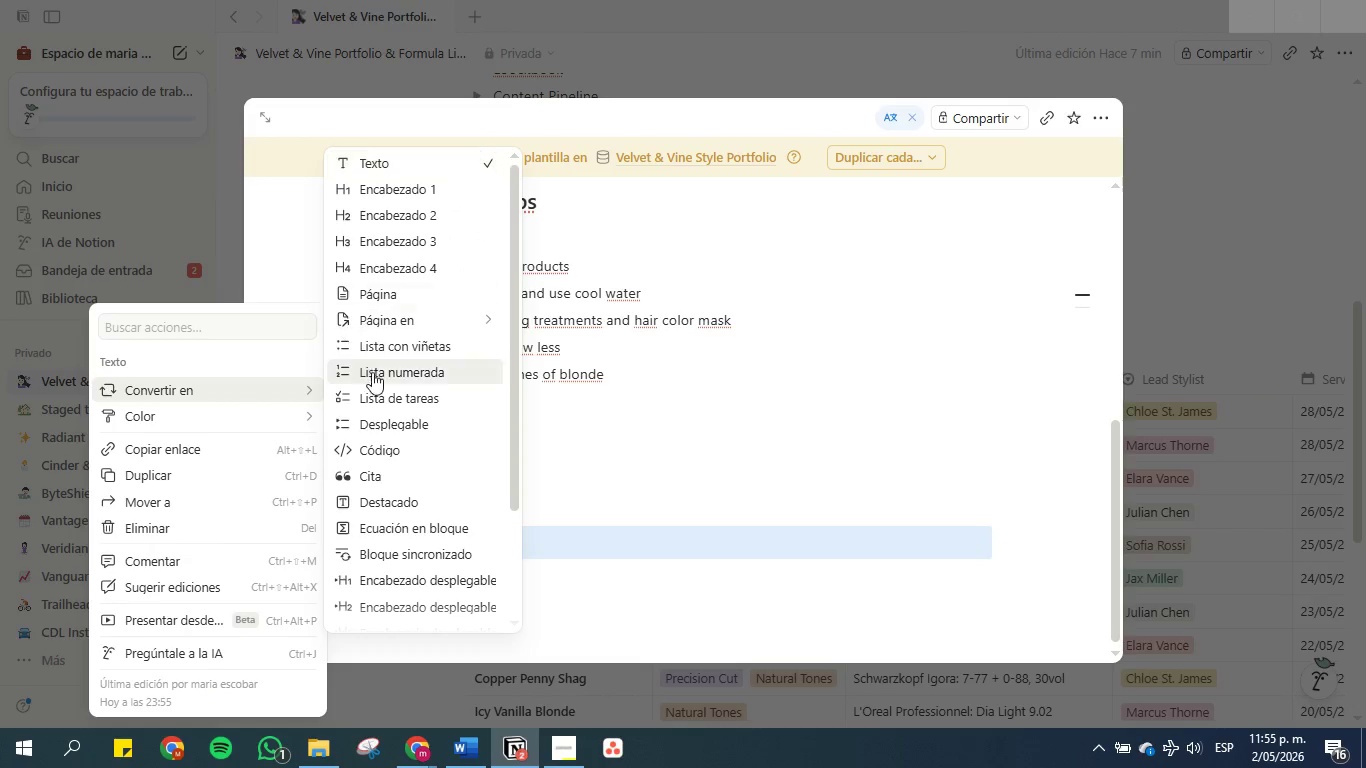 
left_click([405, 422])
 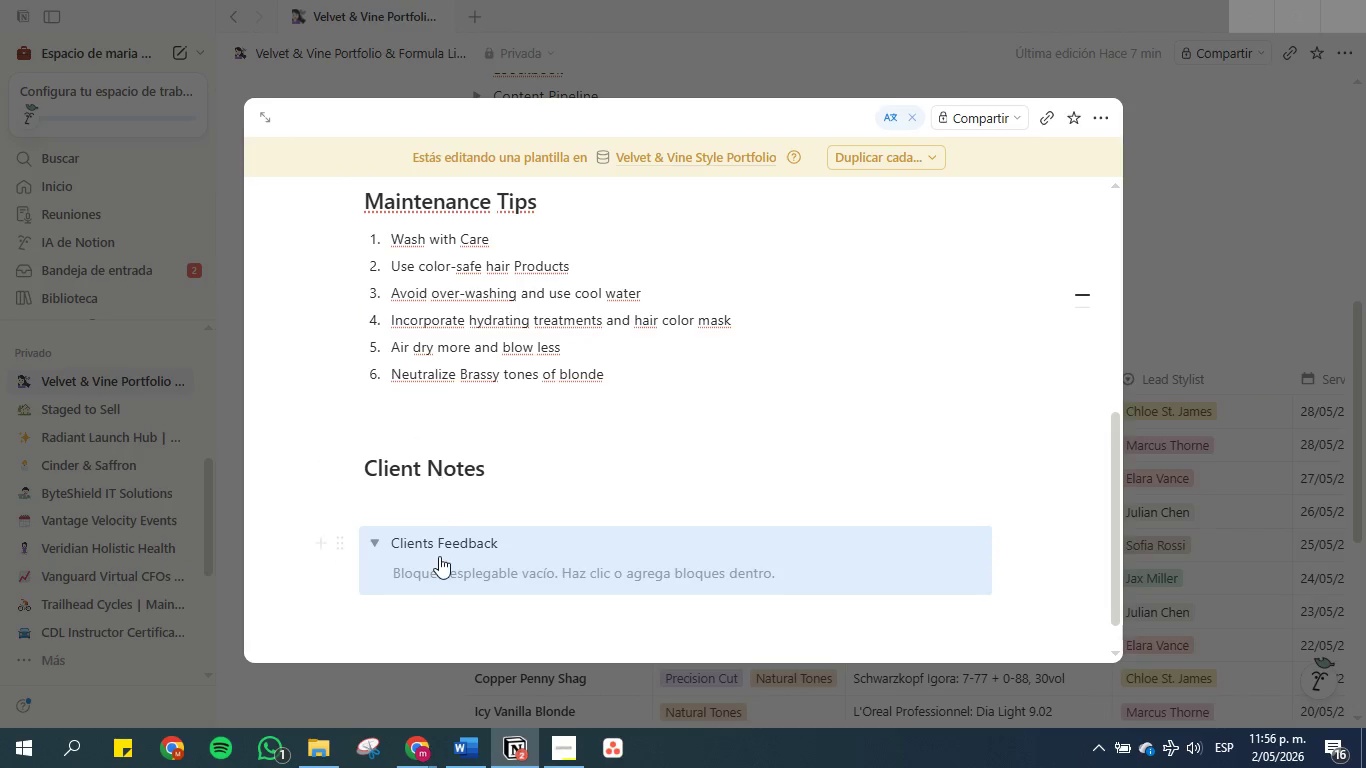 
left_click([438, 562])
 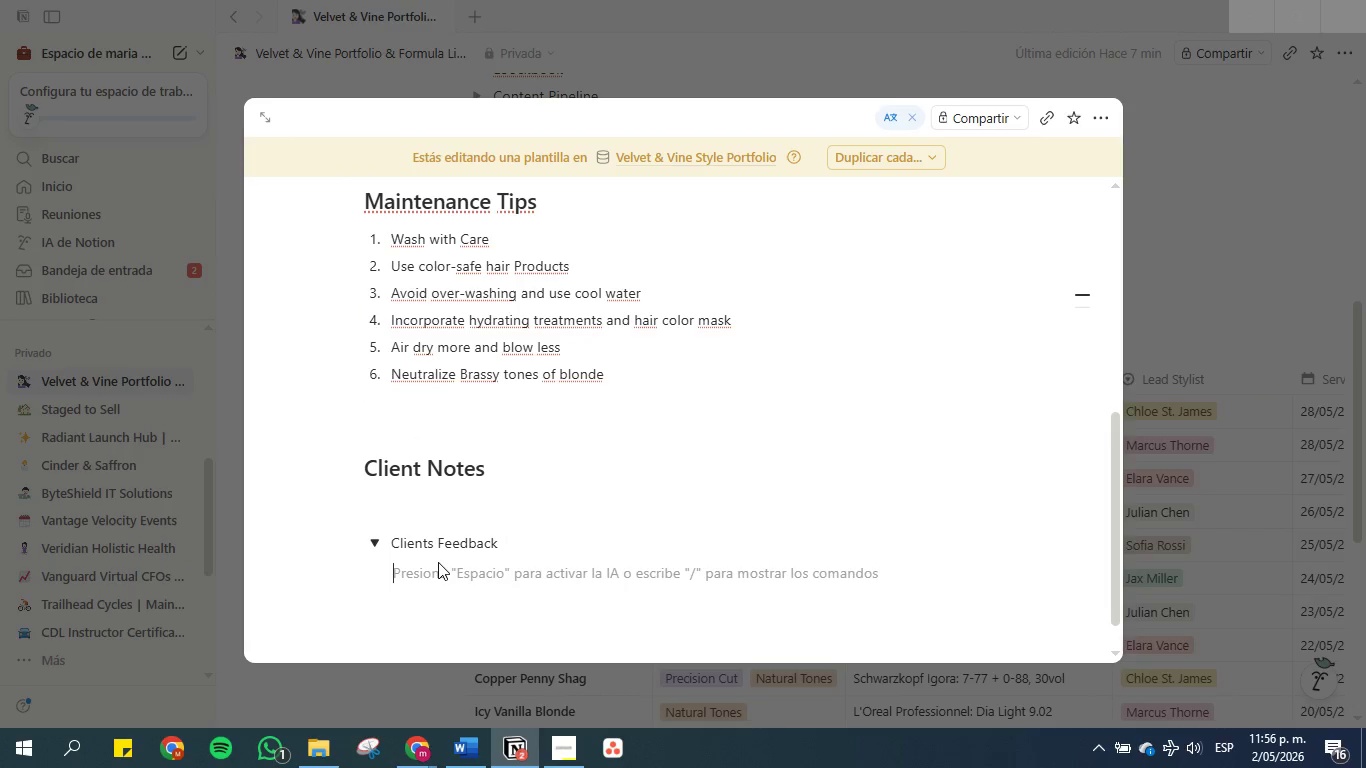 
type(Clie)
key(Backspace)
key(Backspace)
key(Backspace)
key(Backspace)
 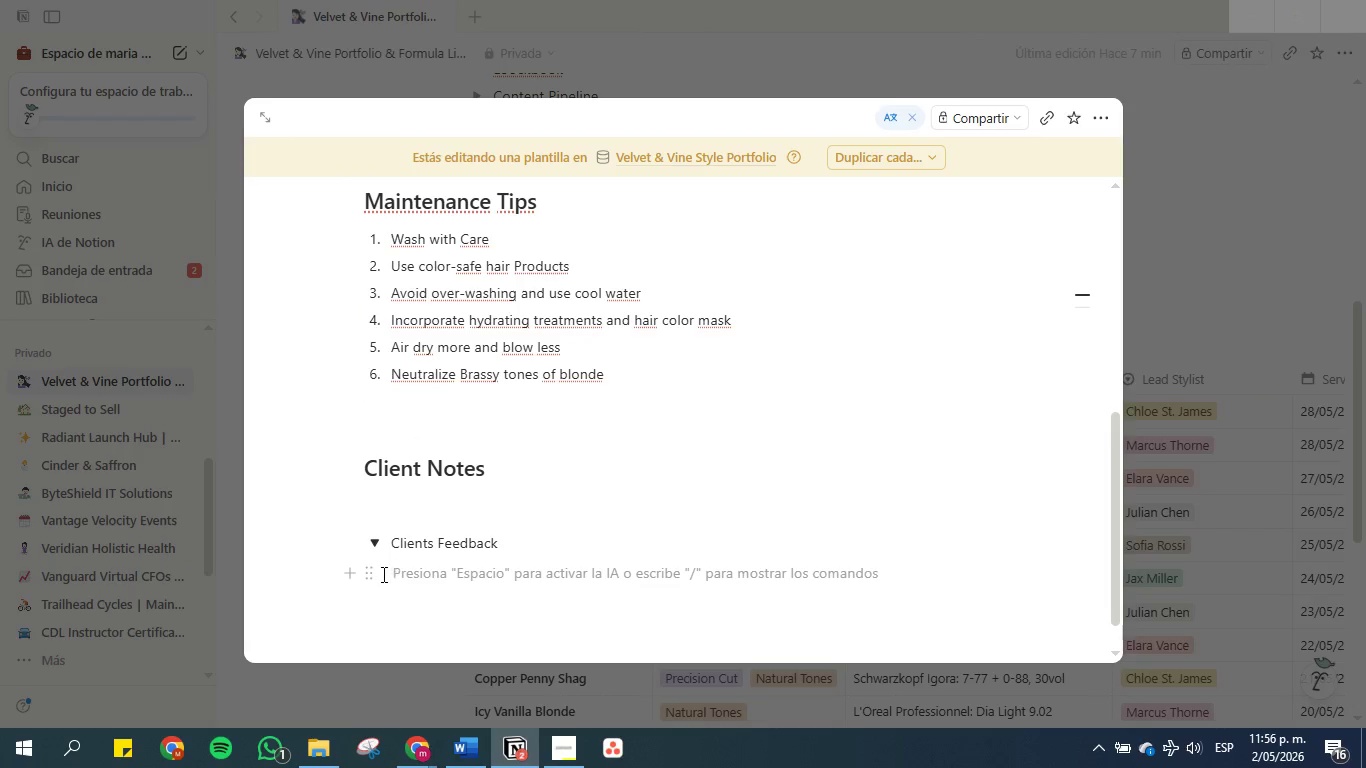 
left_click([373, 574])
 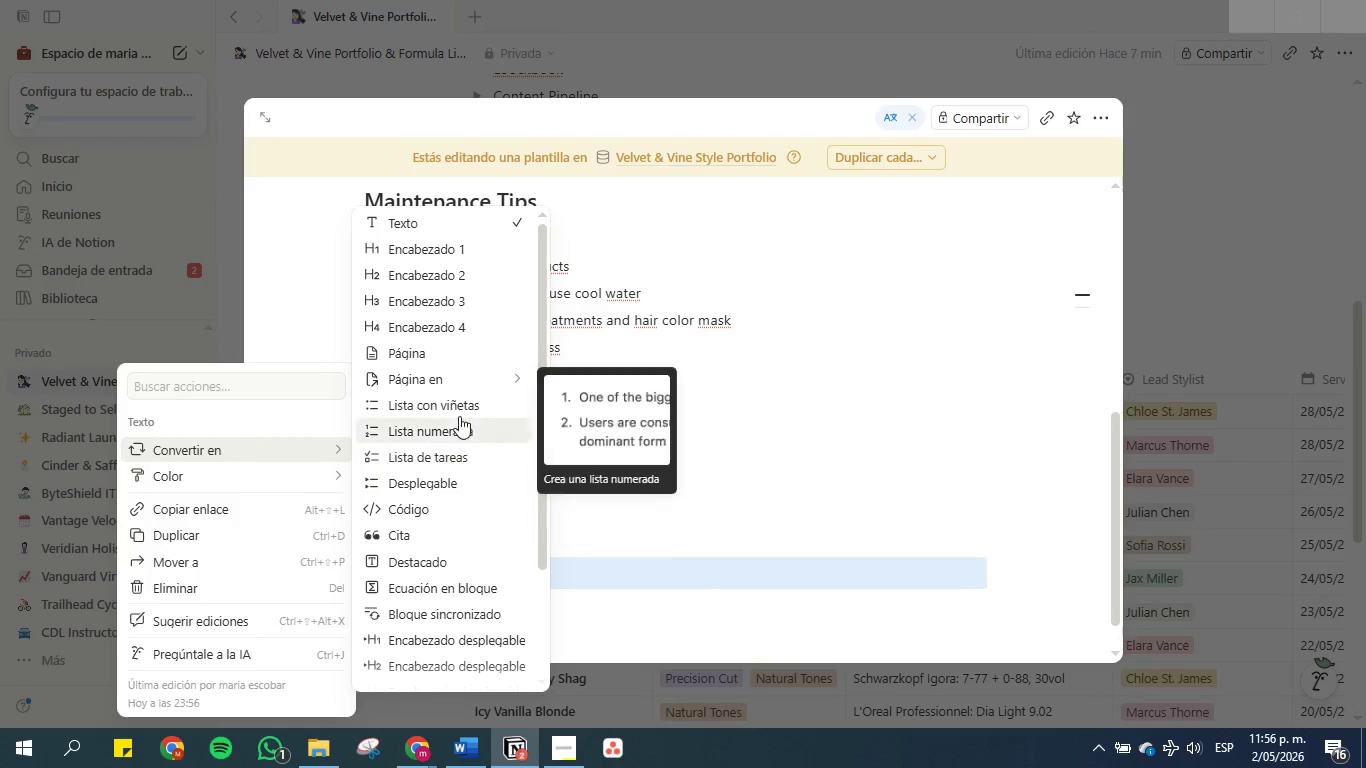 
wait(5.78)
 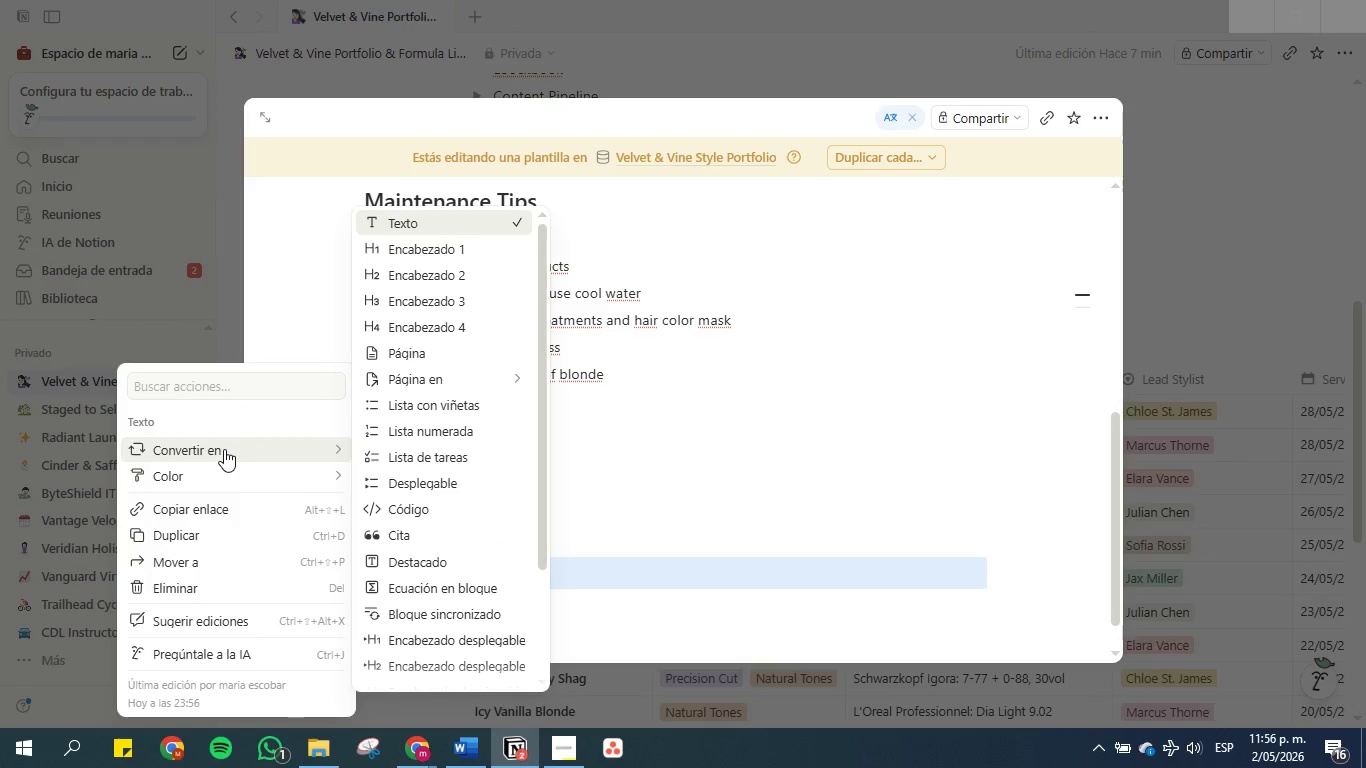 
left_click([462, 433])
 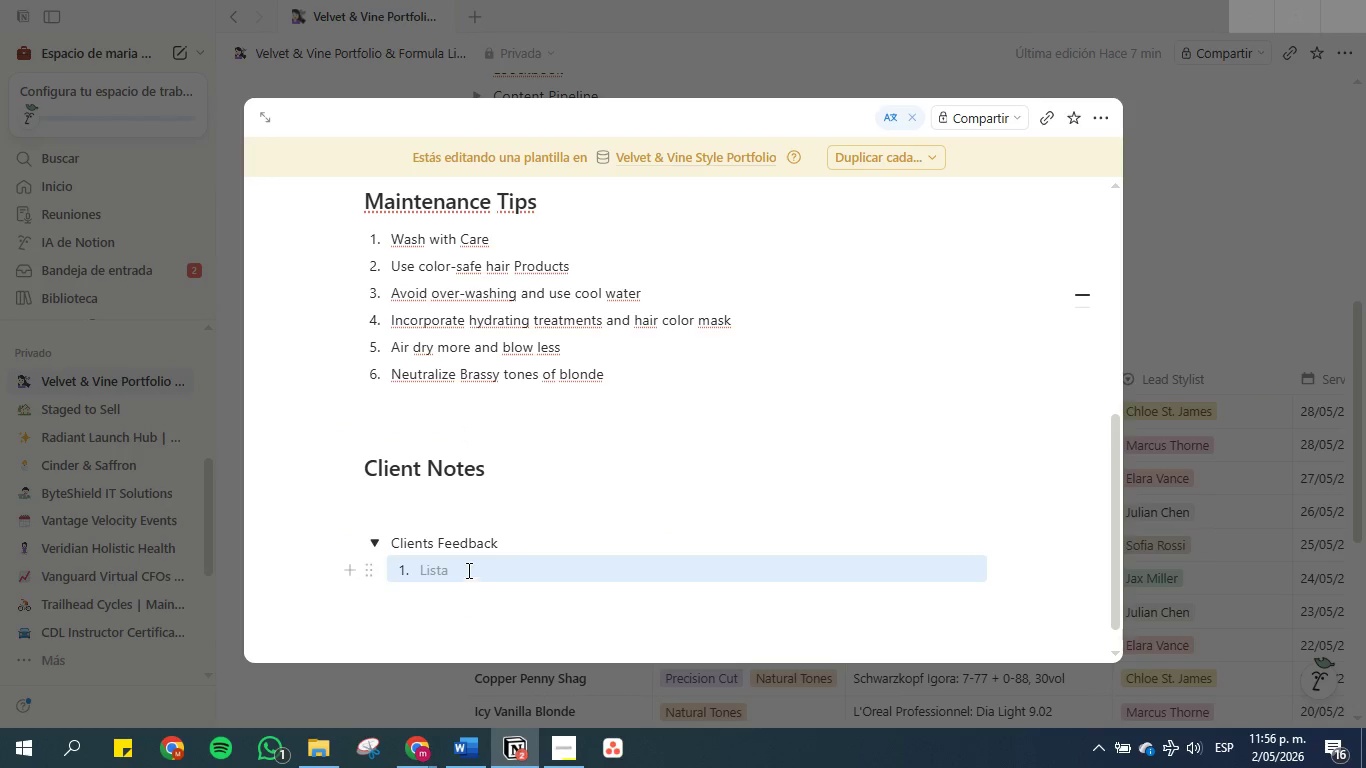 
left_click([465, 567])
 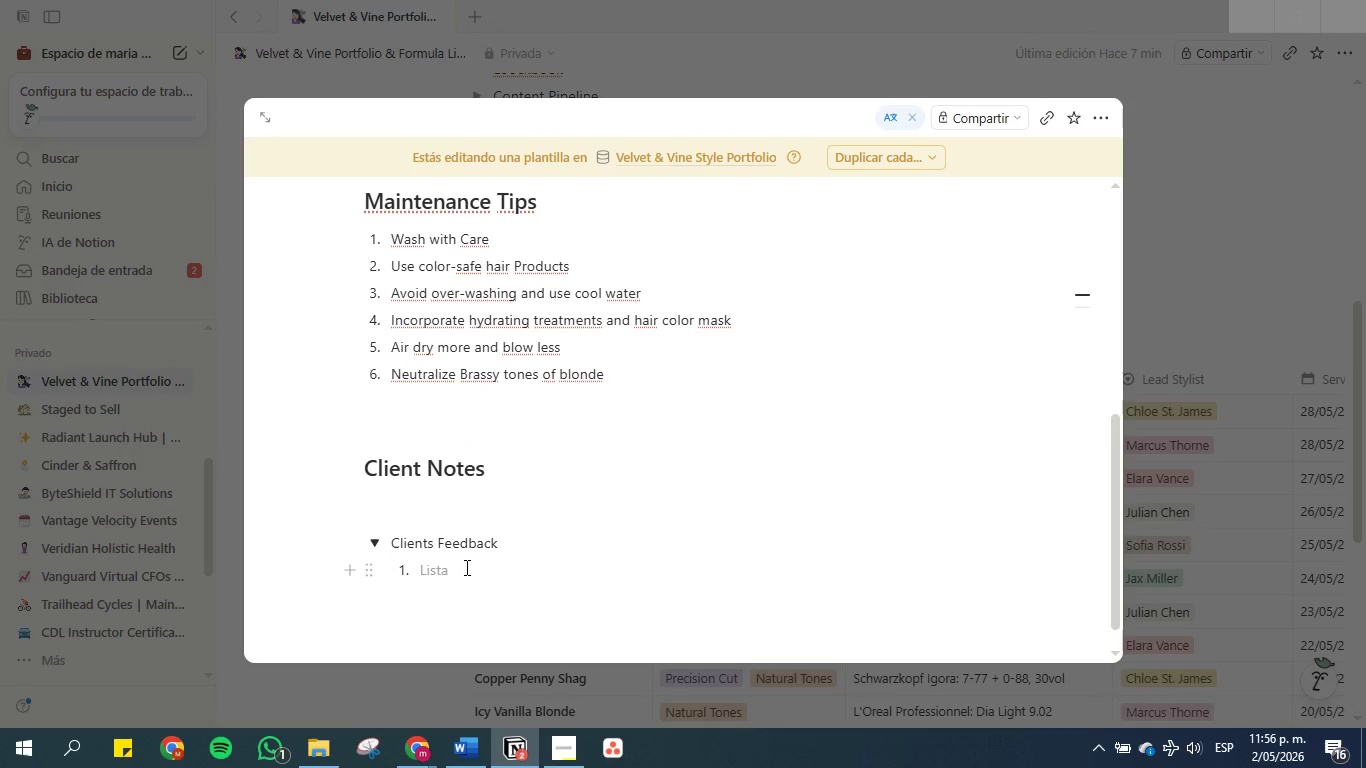 
type(Add text and review here)
 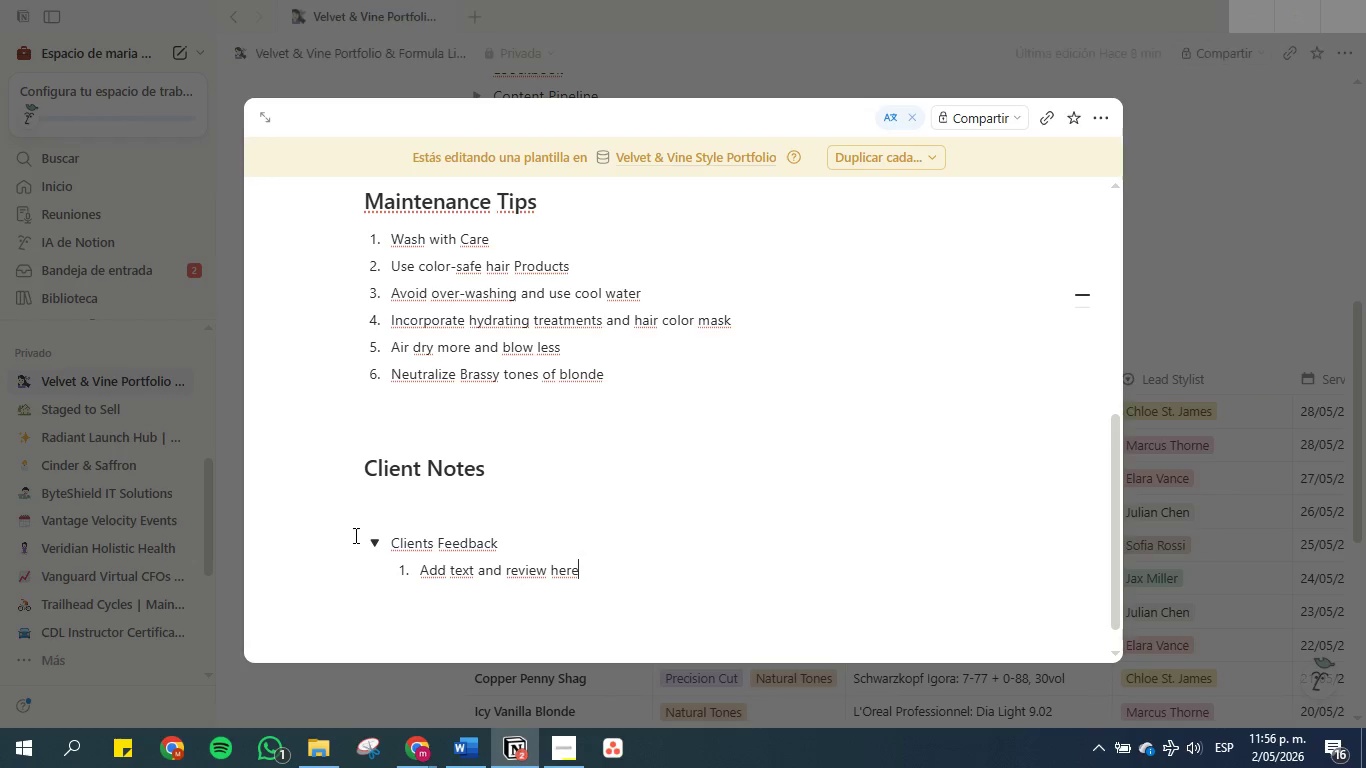 
left_click([372, 545])
 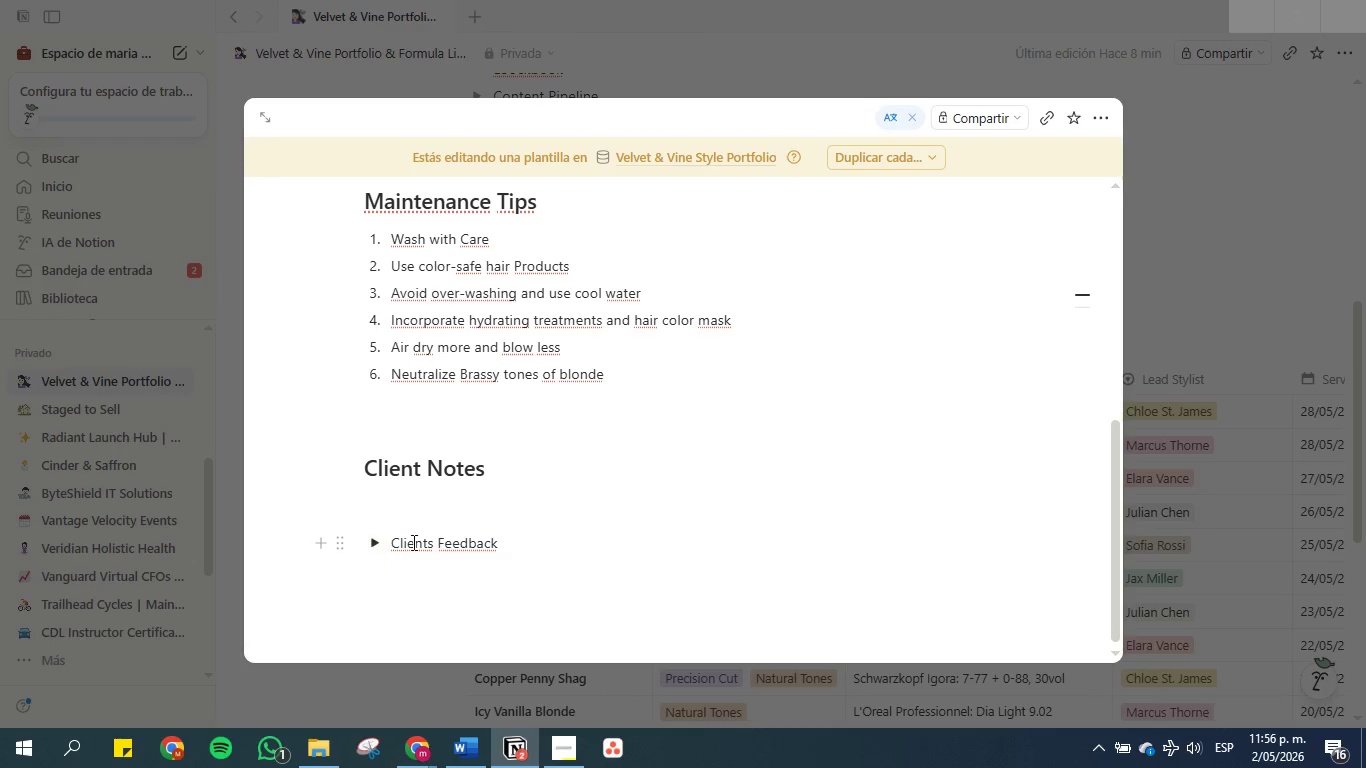 
scroll: coordinate [430, 566], scroll_direction: down, amount: 4.0
 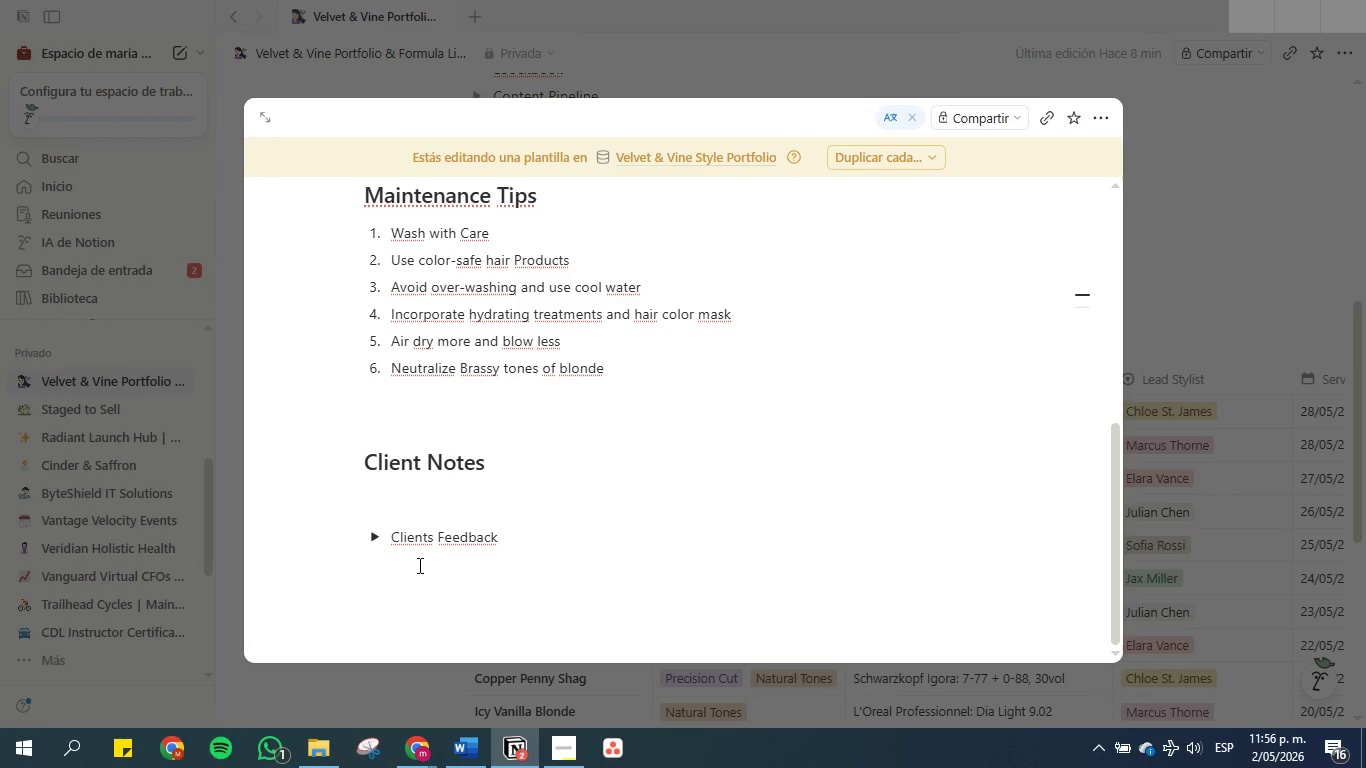 
left_click([417, 571])
 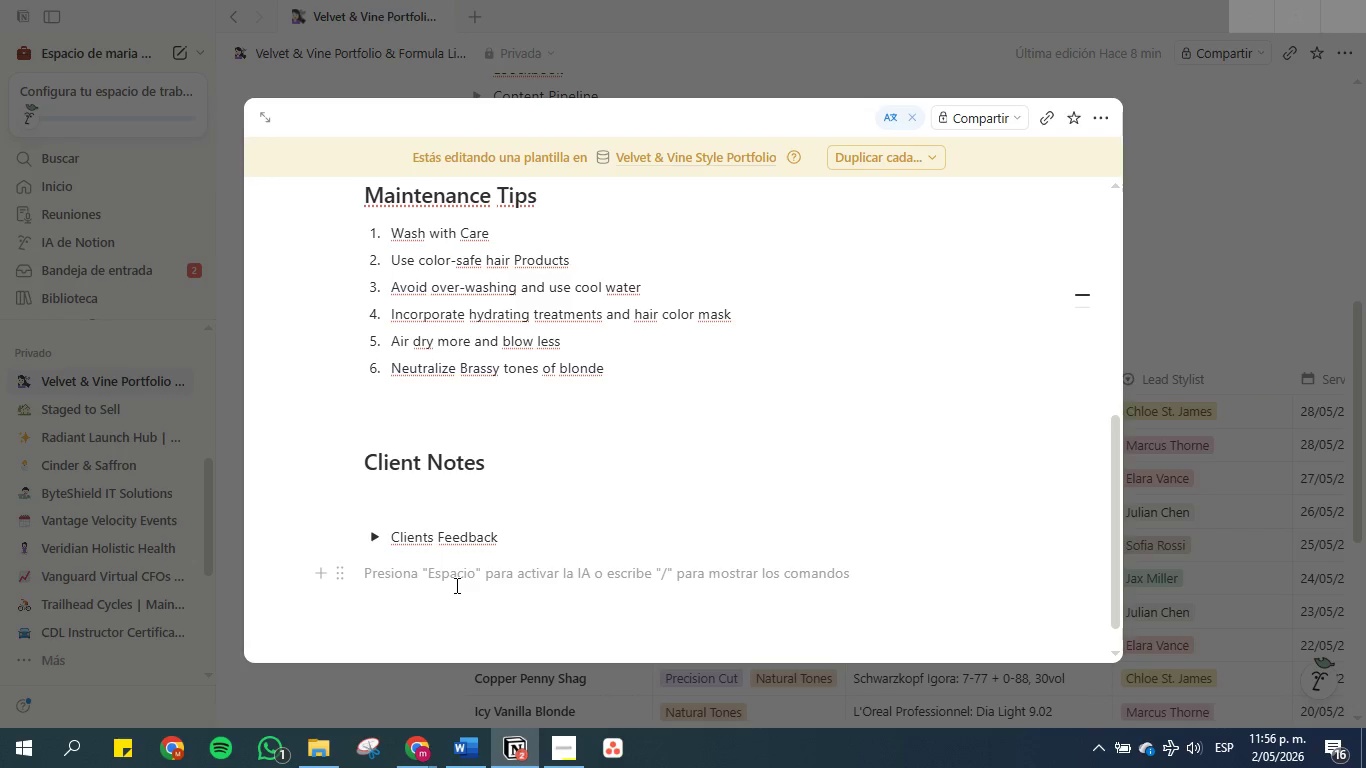 
wait(10.34)
 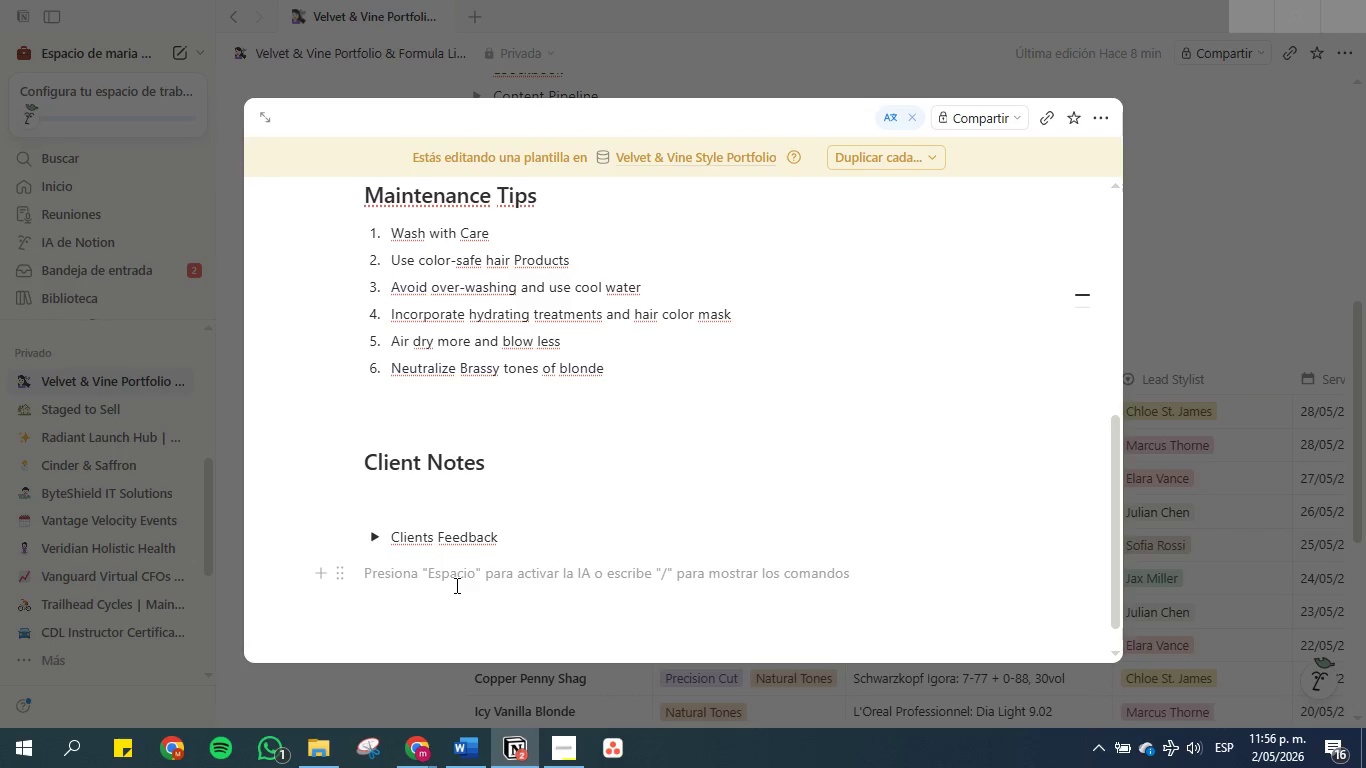 
type(Clients)
 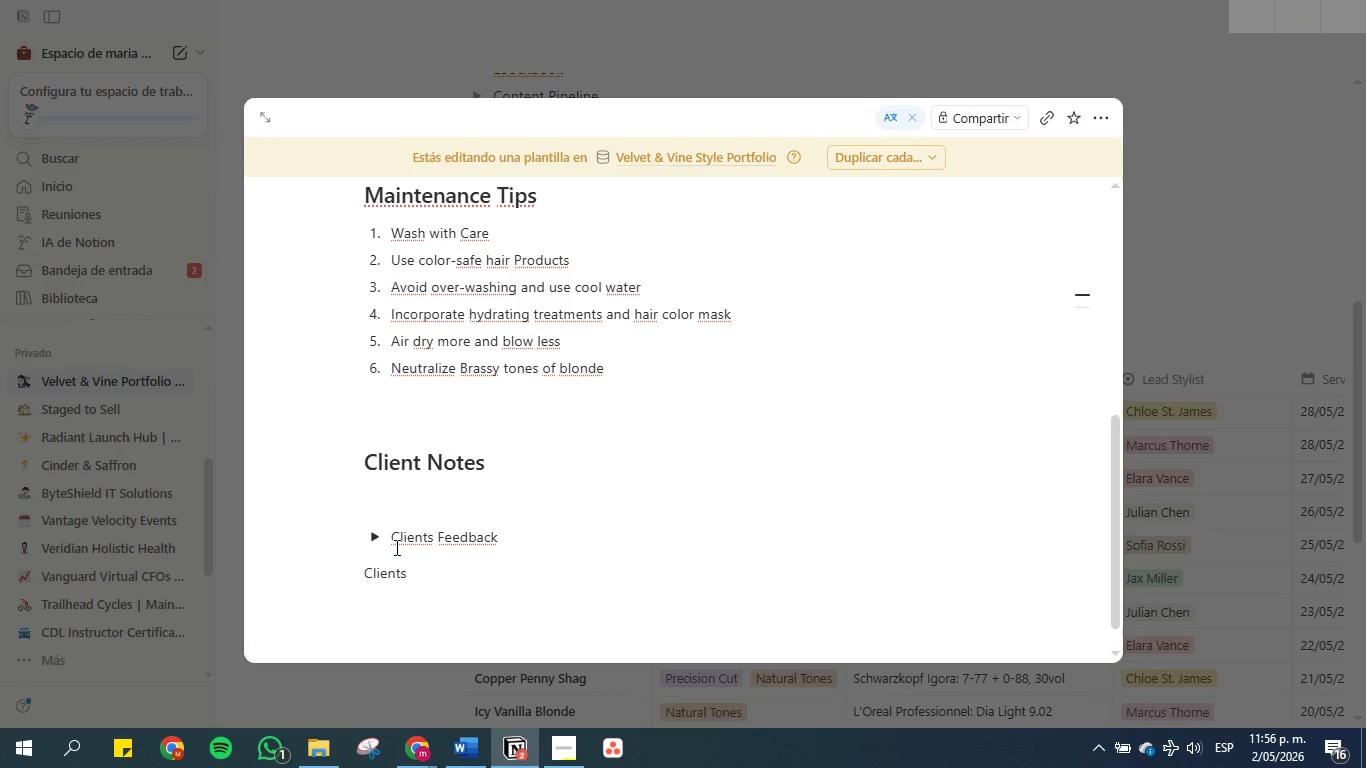 
wait(8.78)
 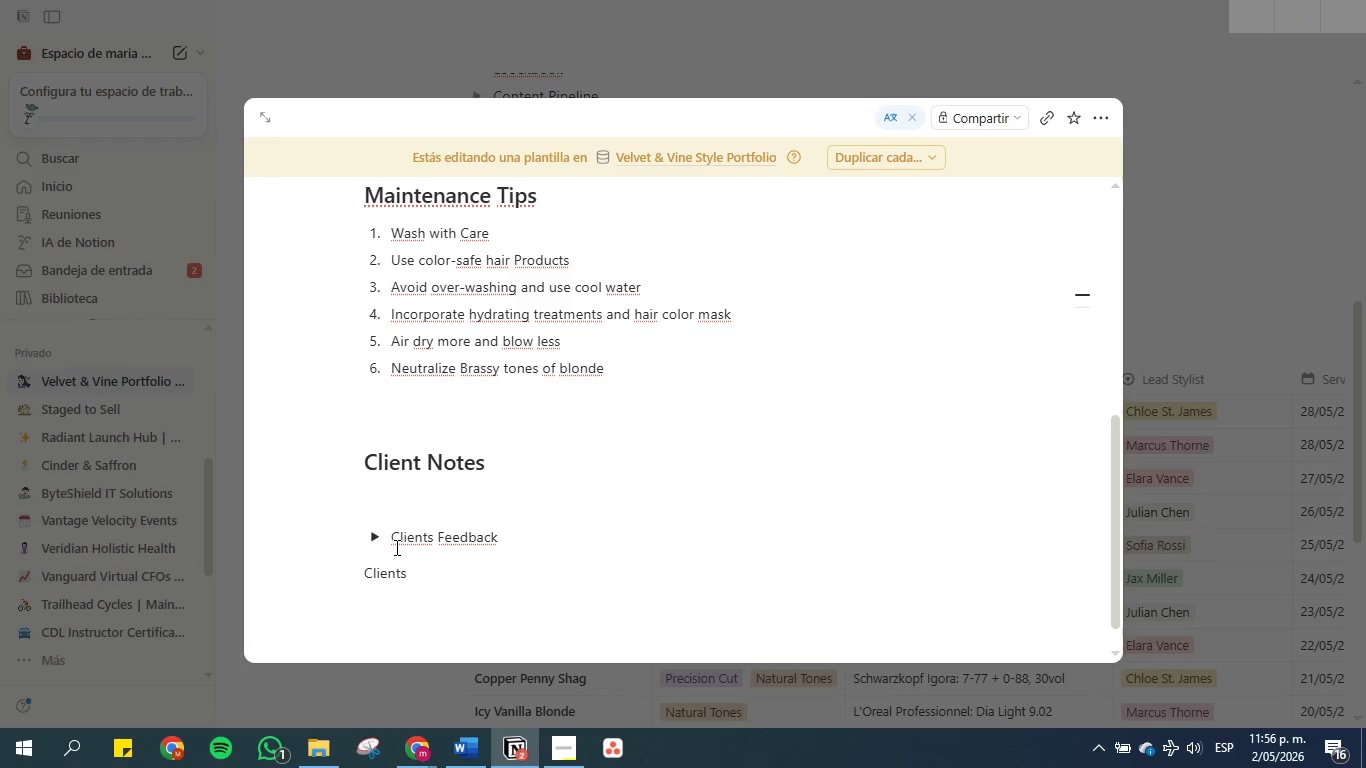 
type( more asked questions)
 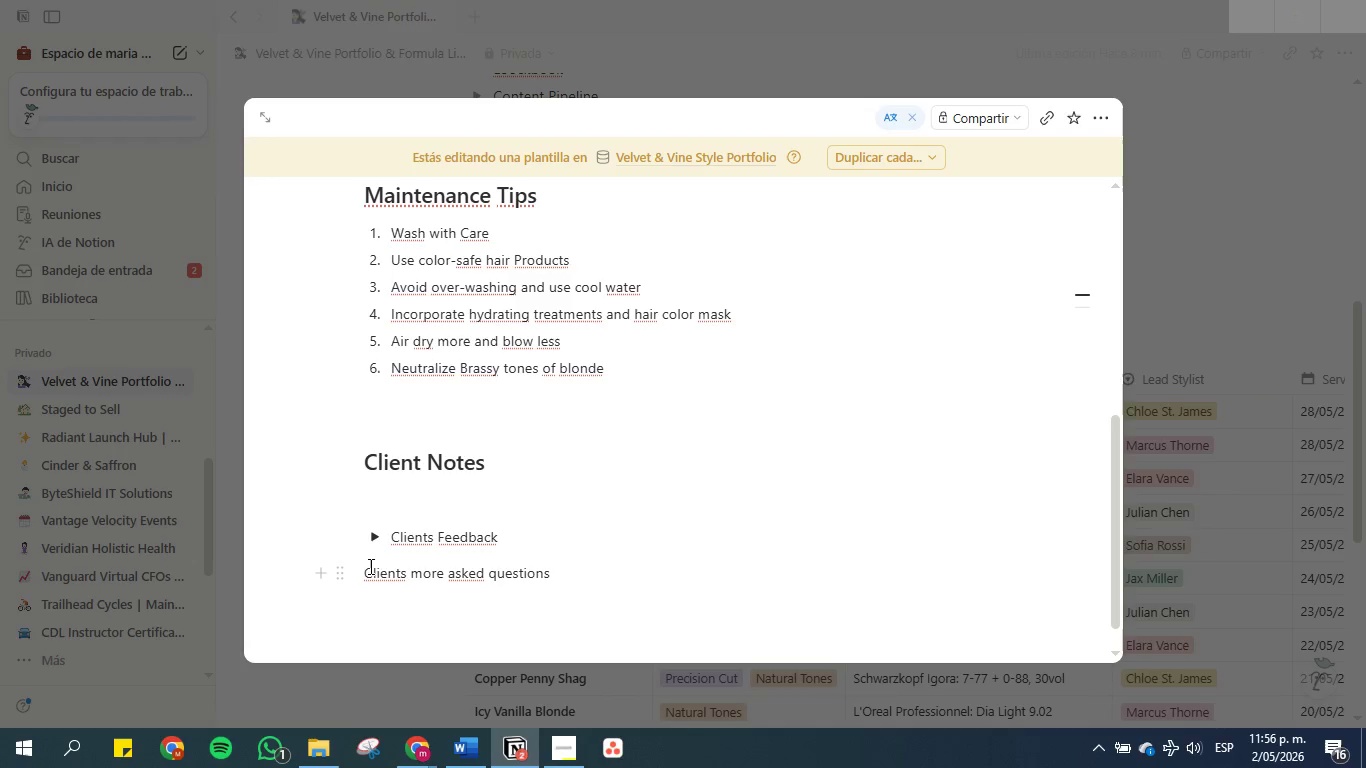 
left_click([341, 571])
 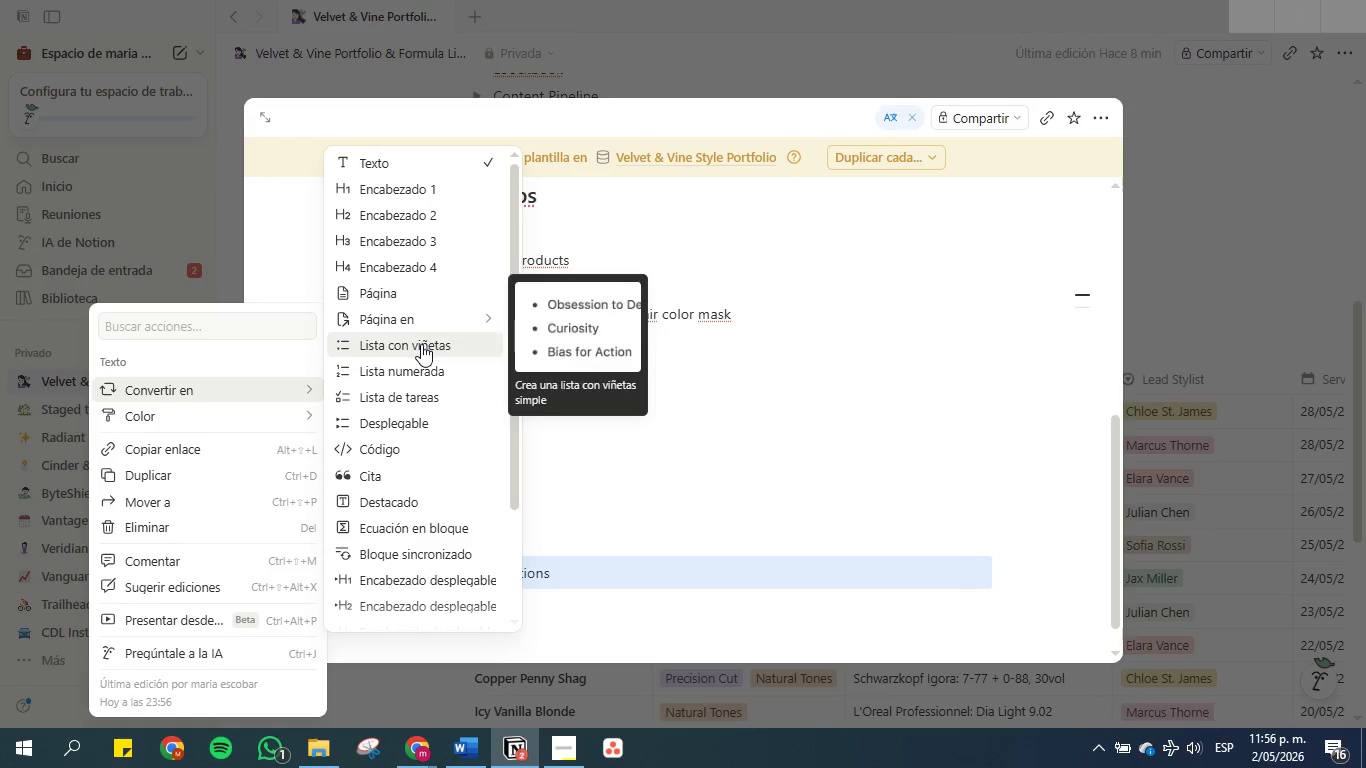 
left_click([455, 420])
 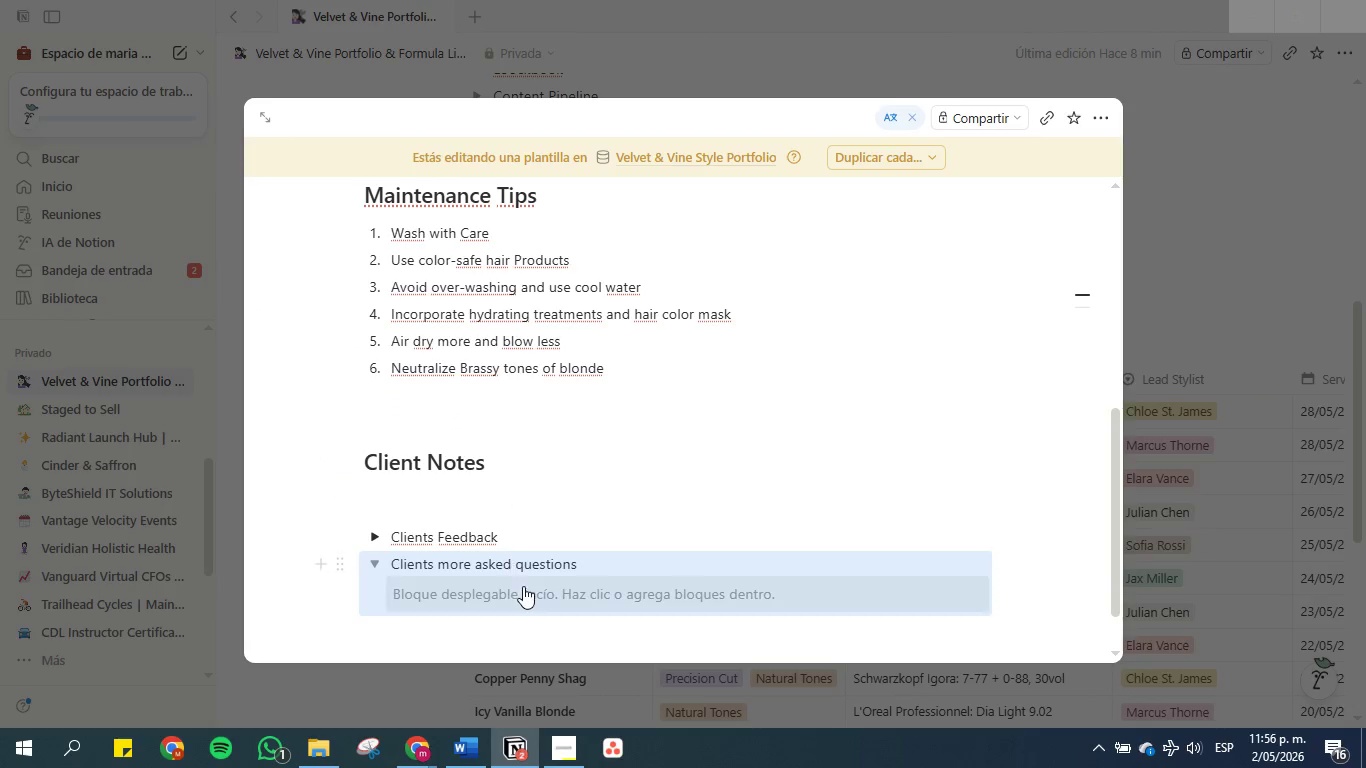 
left_click([521, 586])
 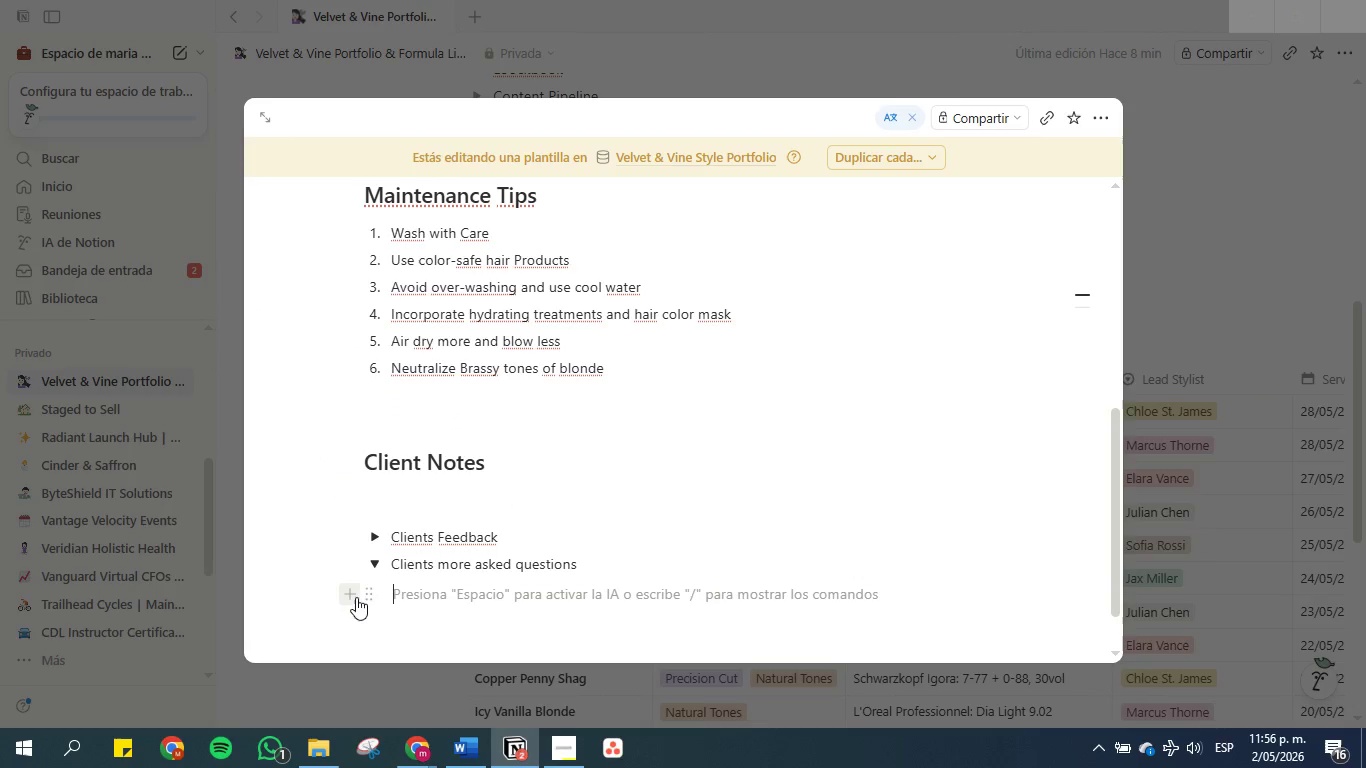 
left_click([367, 597])
 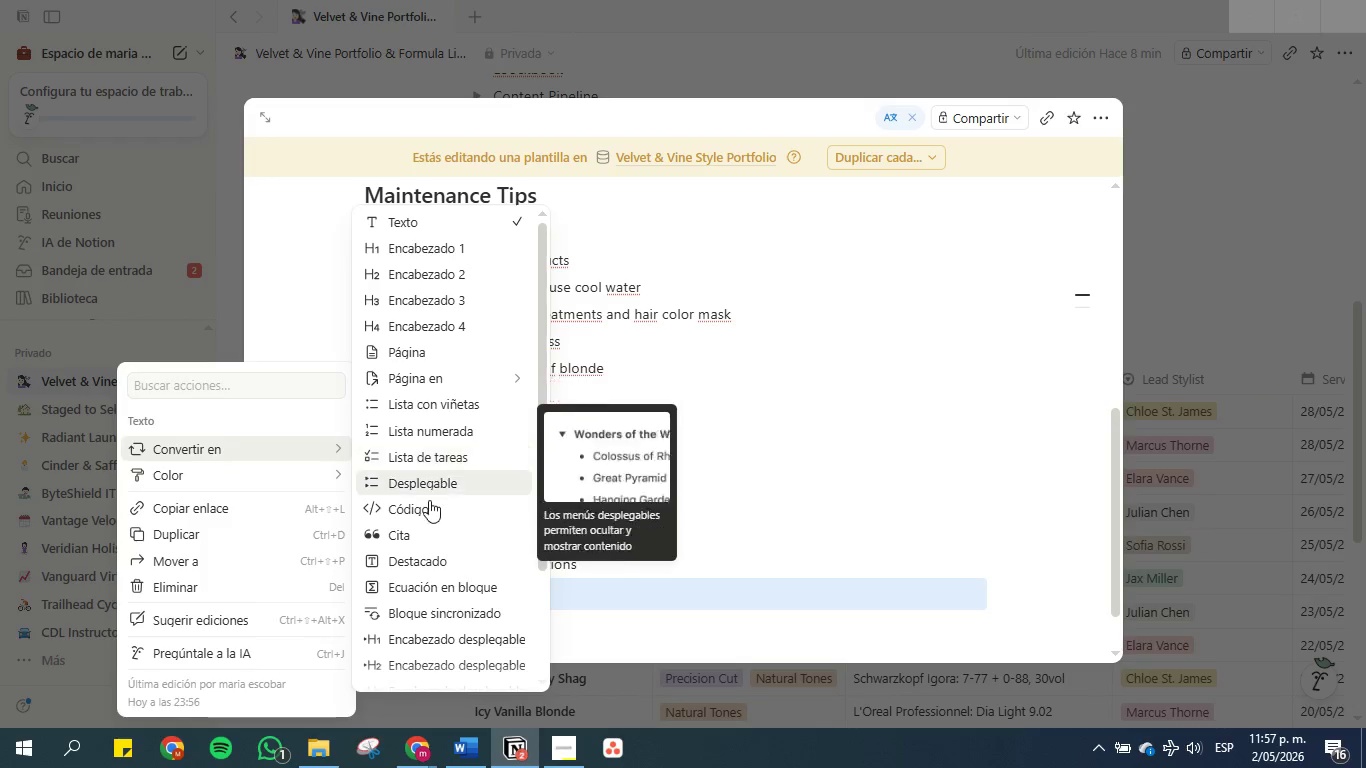 
left_click([431, 429])
 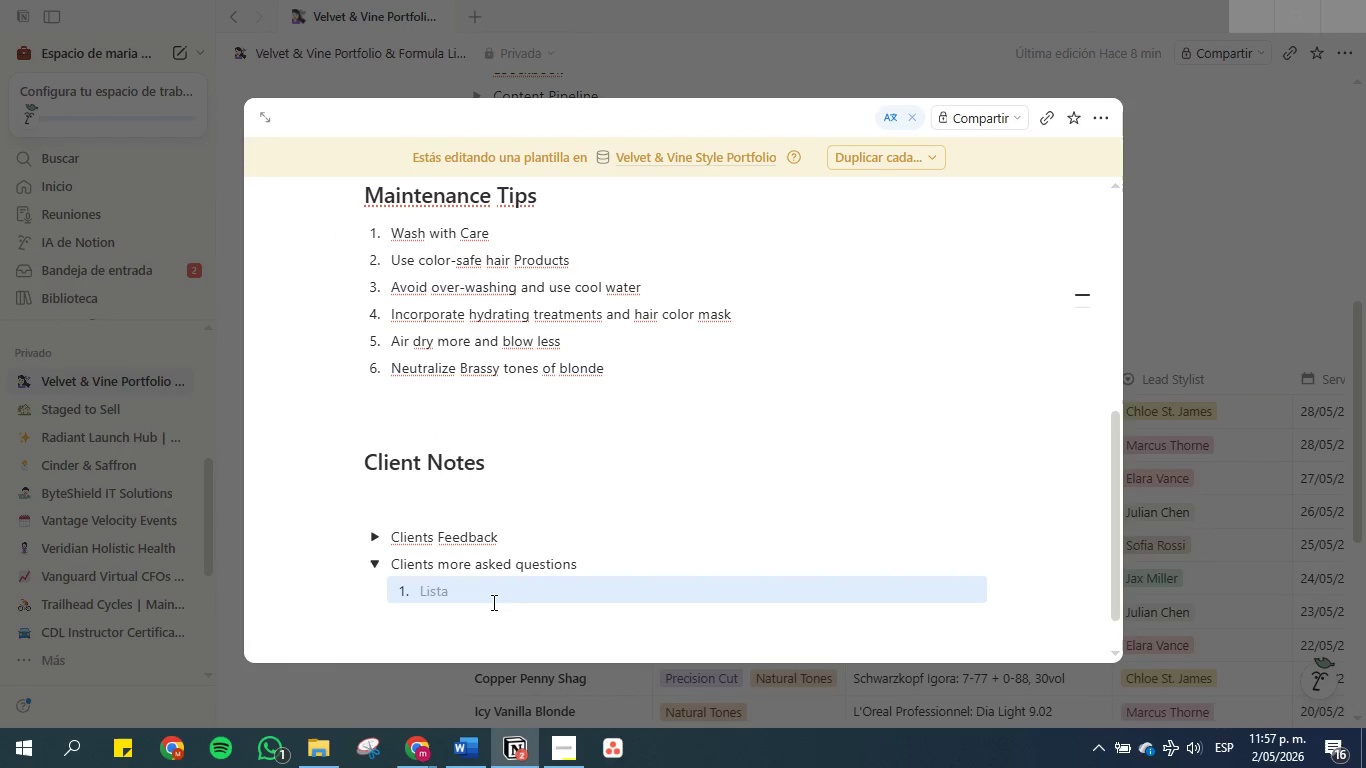 
left_click([490, 589])
 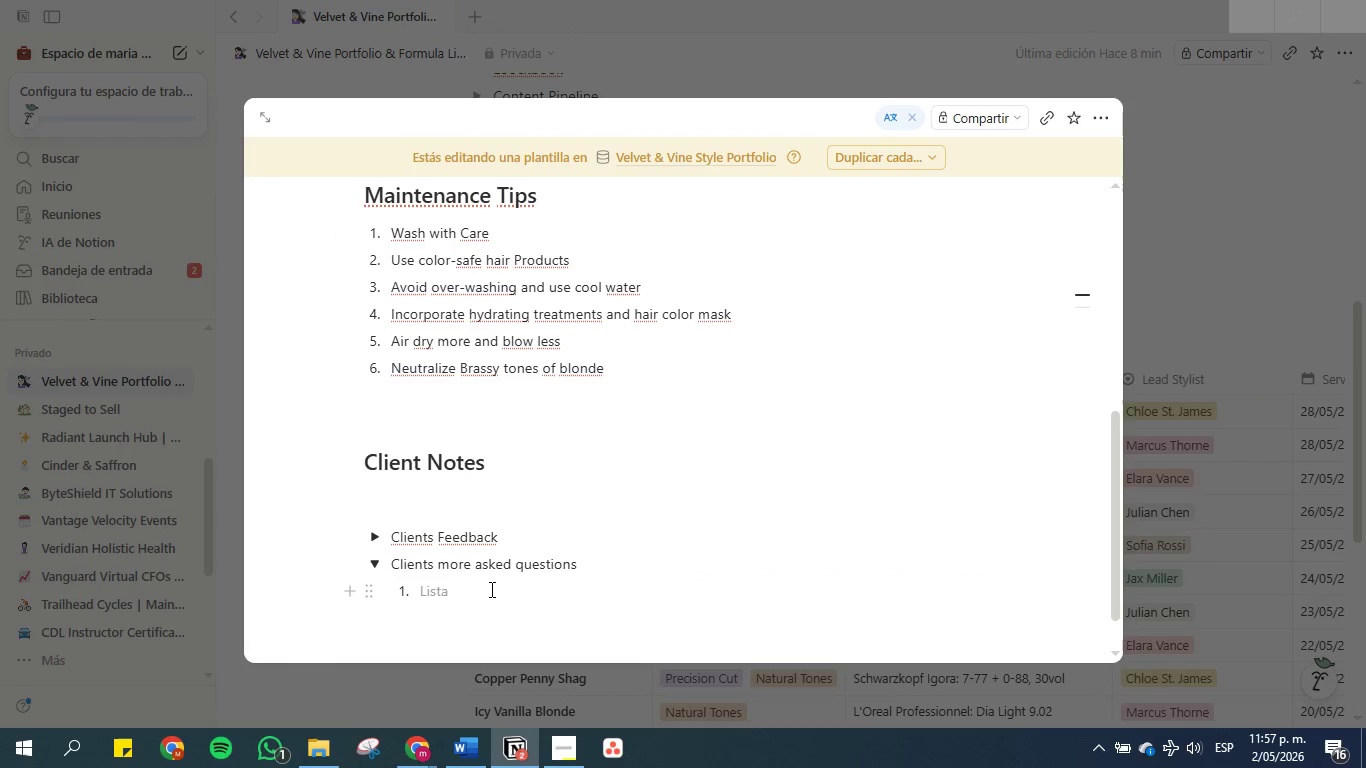 
type(How can)
key(Backspace)
key(Backspace)
key(Backspace)
type(long th color will last {)
 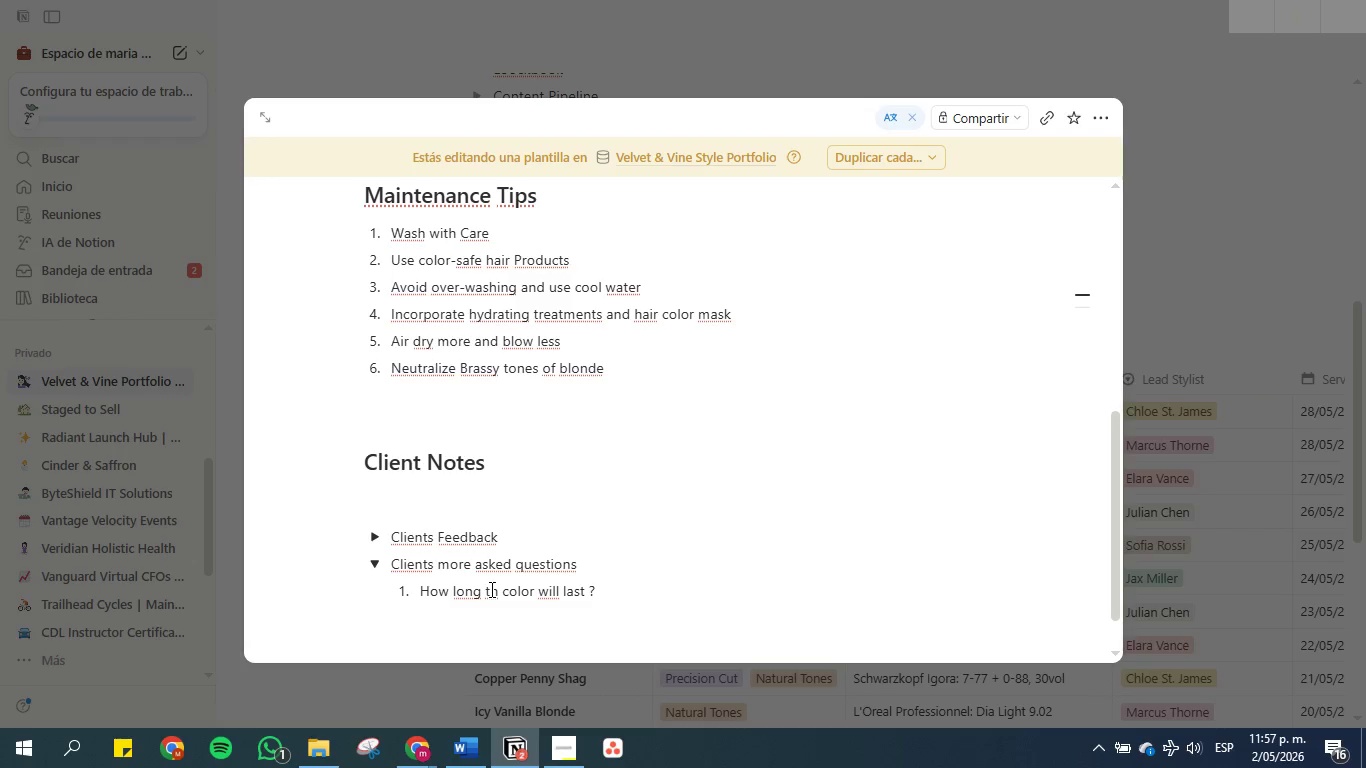 
key(Enter)
 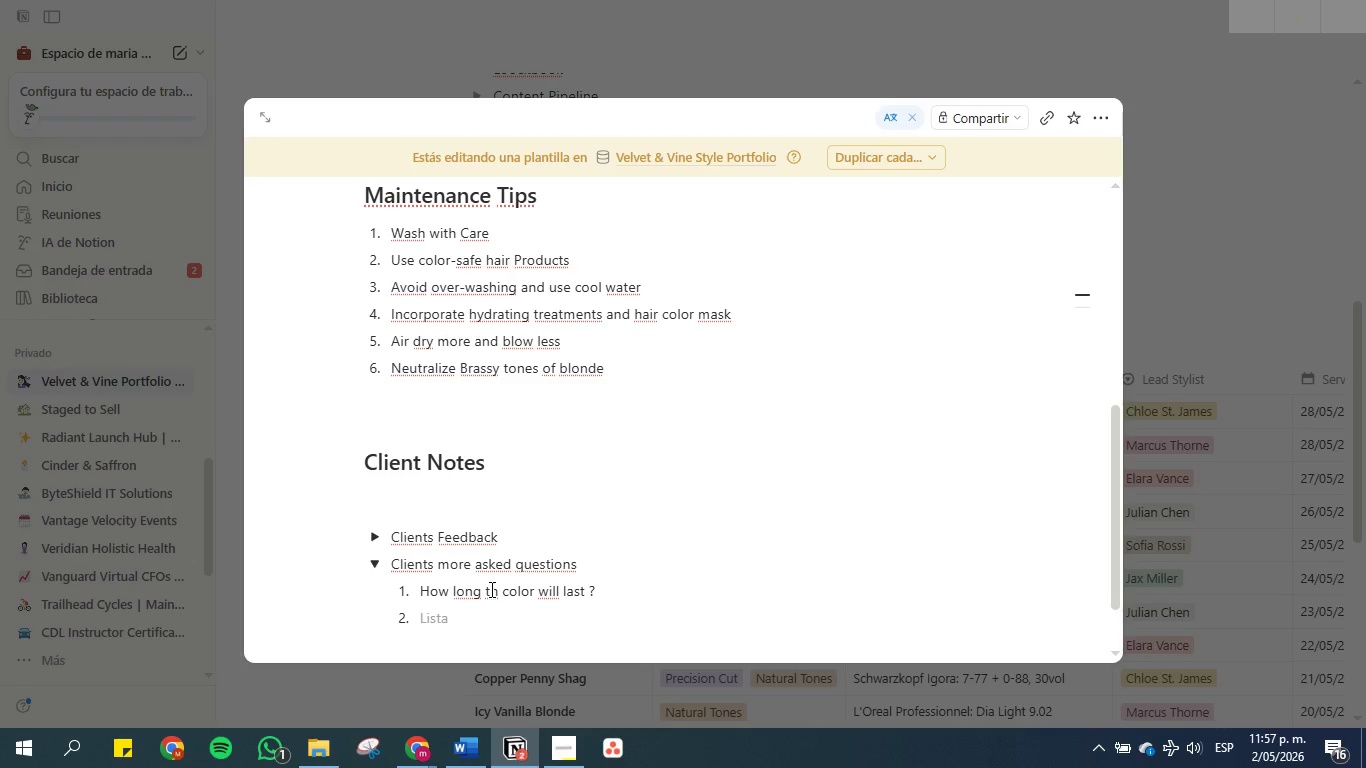 
key(Tab)
 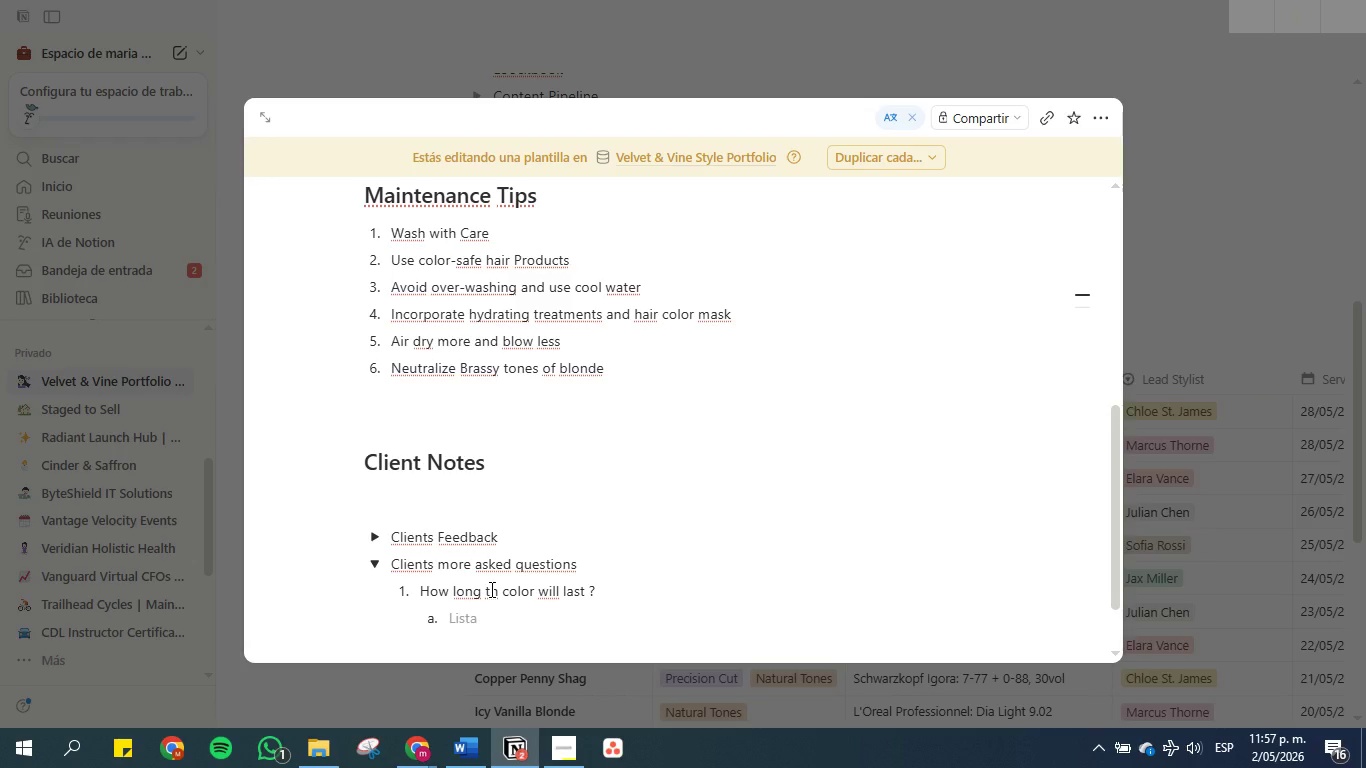 
key(CapsLock)
 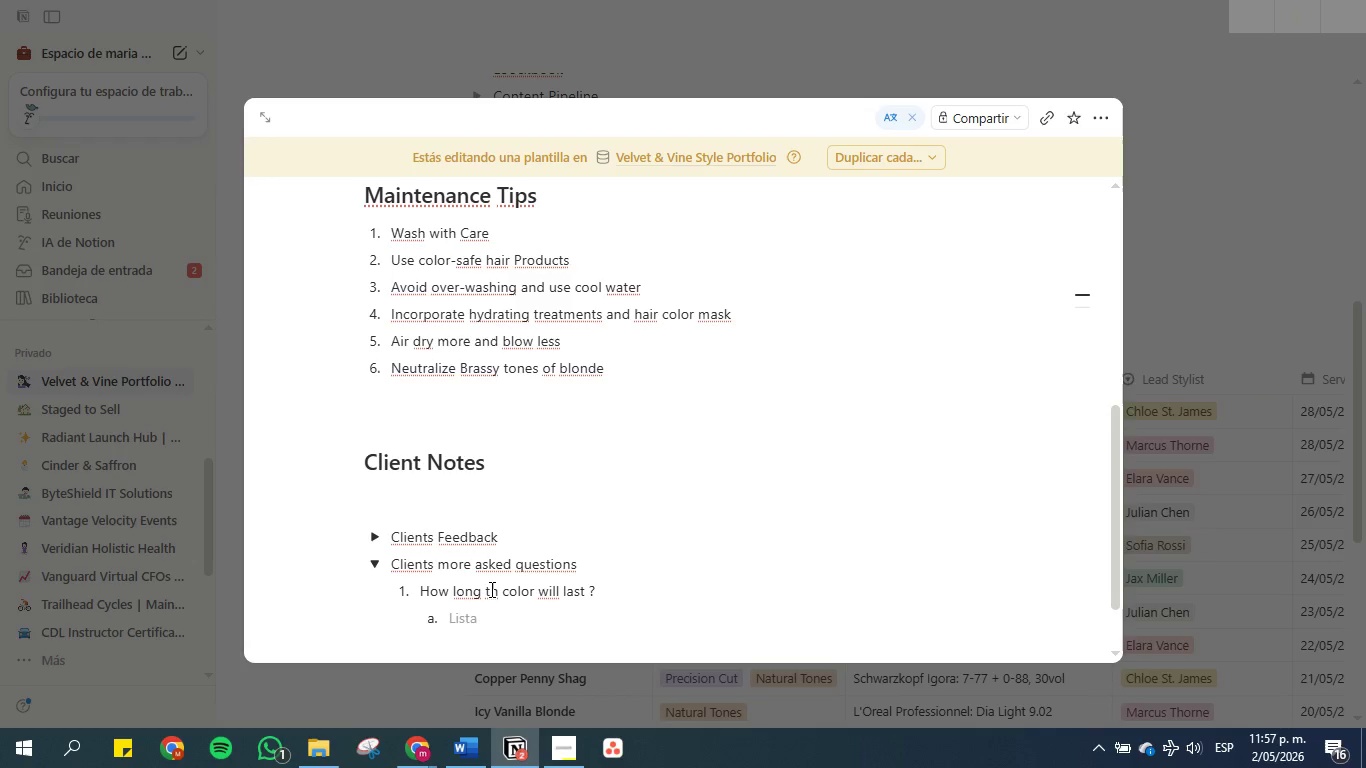 
type(Add answer)
 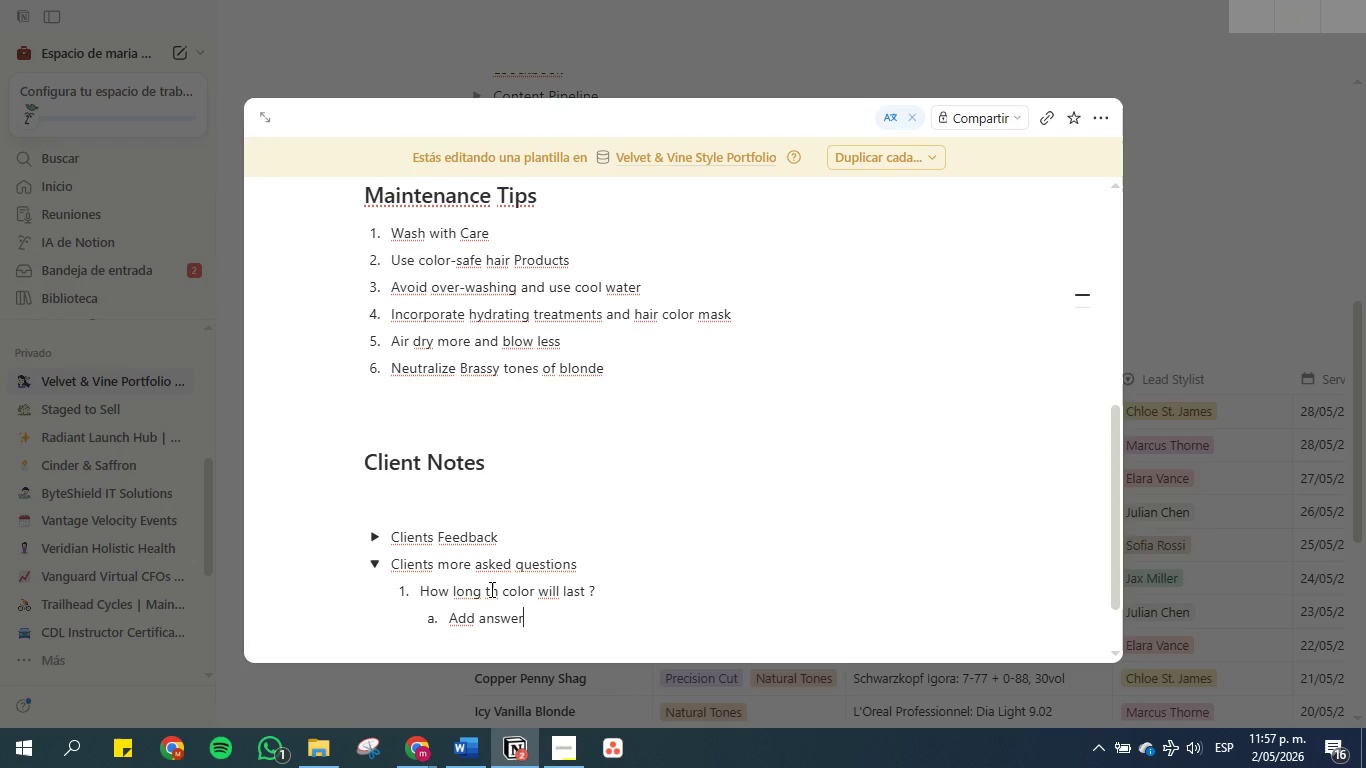 
key(Enter)
 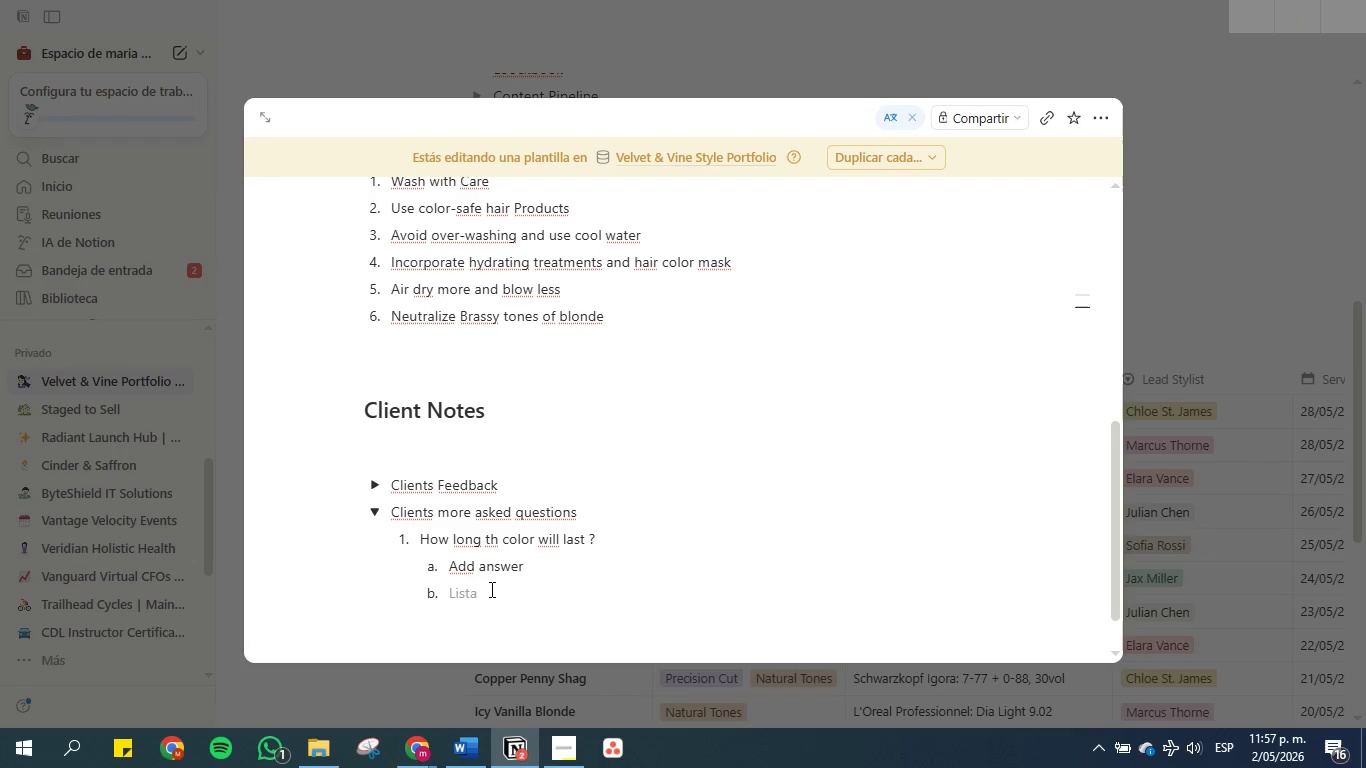 
key(Shift+Tab)
 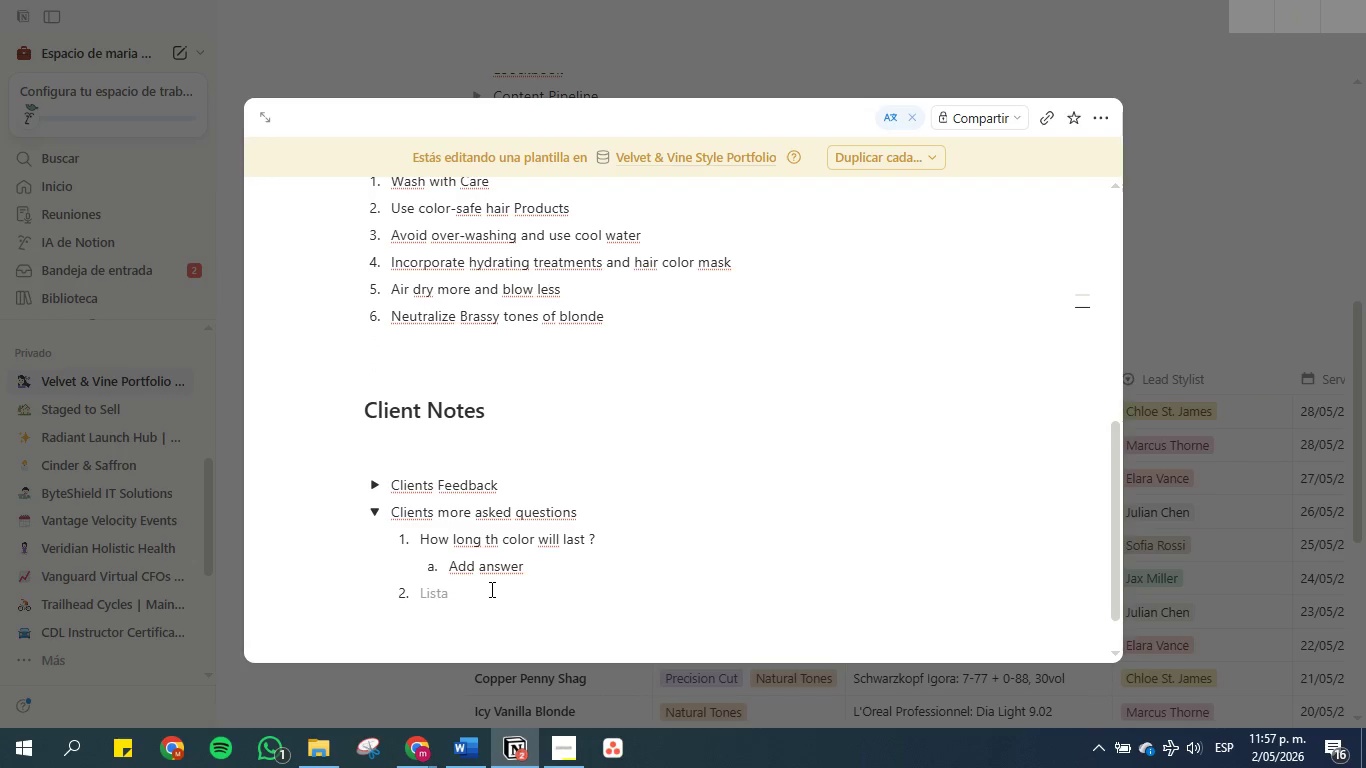 
type(When do i have to como)
key(Backspace)
type(e bck)
 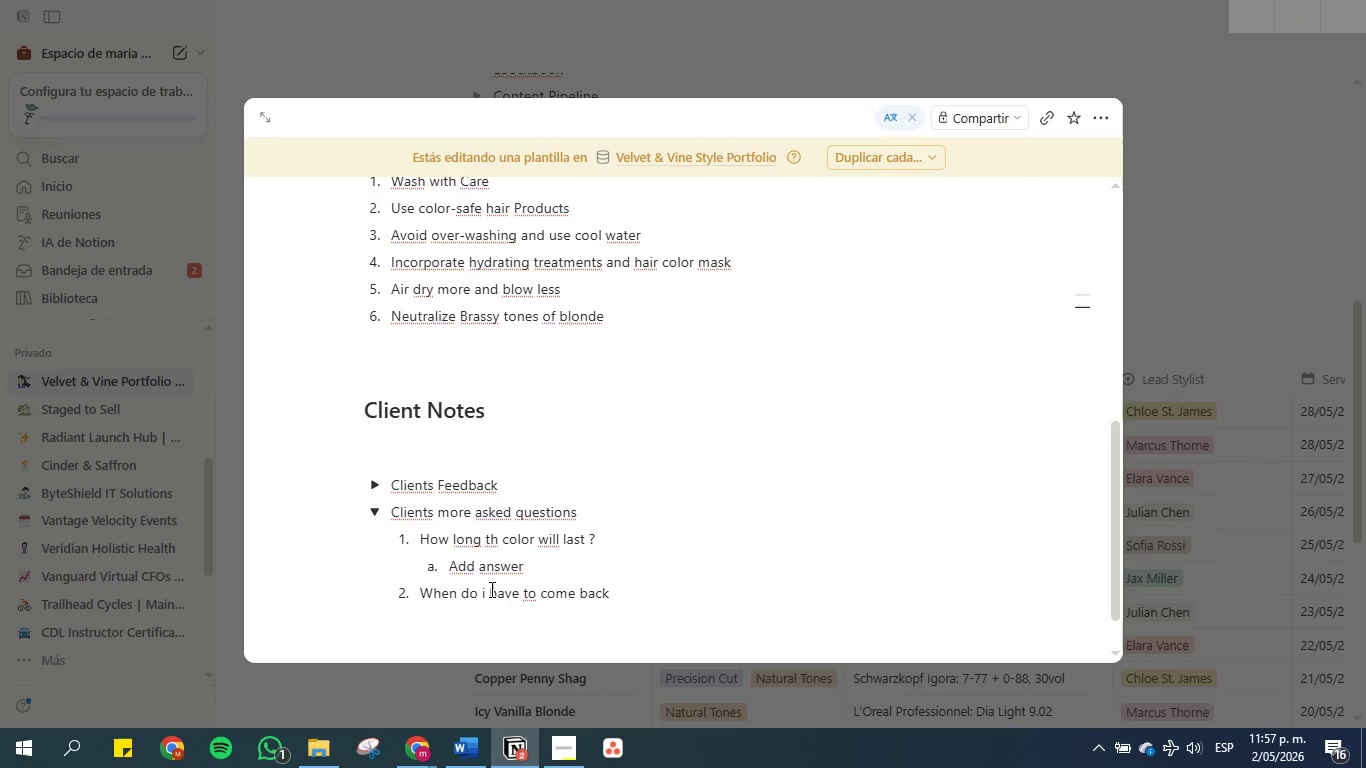 
hold_key(key=Backspace, duration=0.98)
 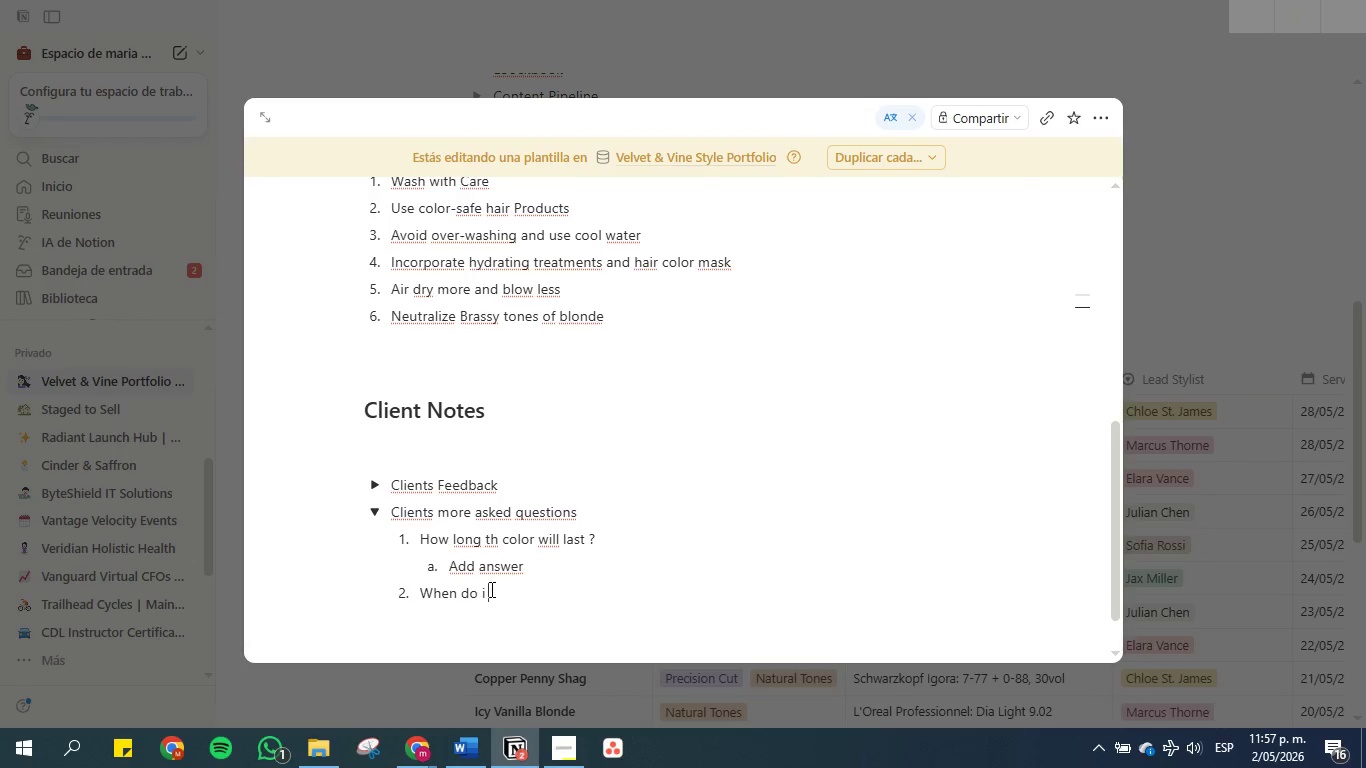 
key(Backspace)
key(Backspace)
key(Backspace)
key(Backspace)
key(Backspace)
type(should be next appointment)
 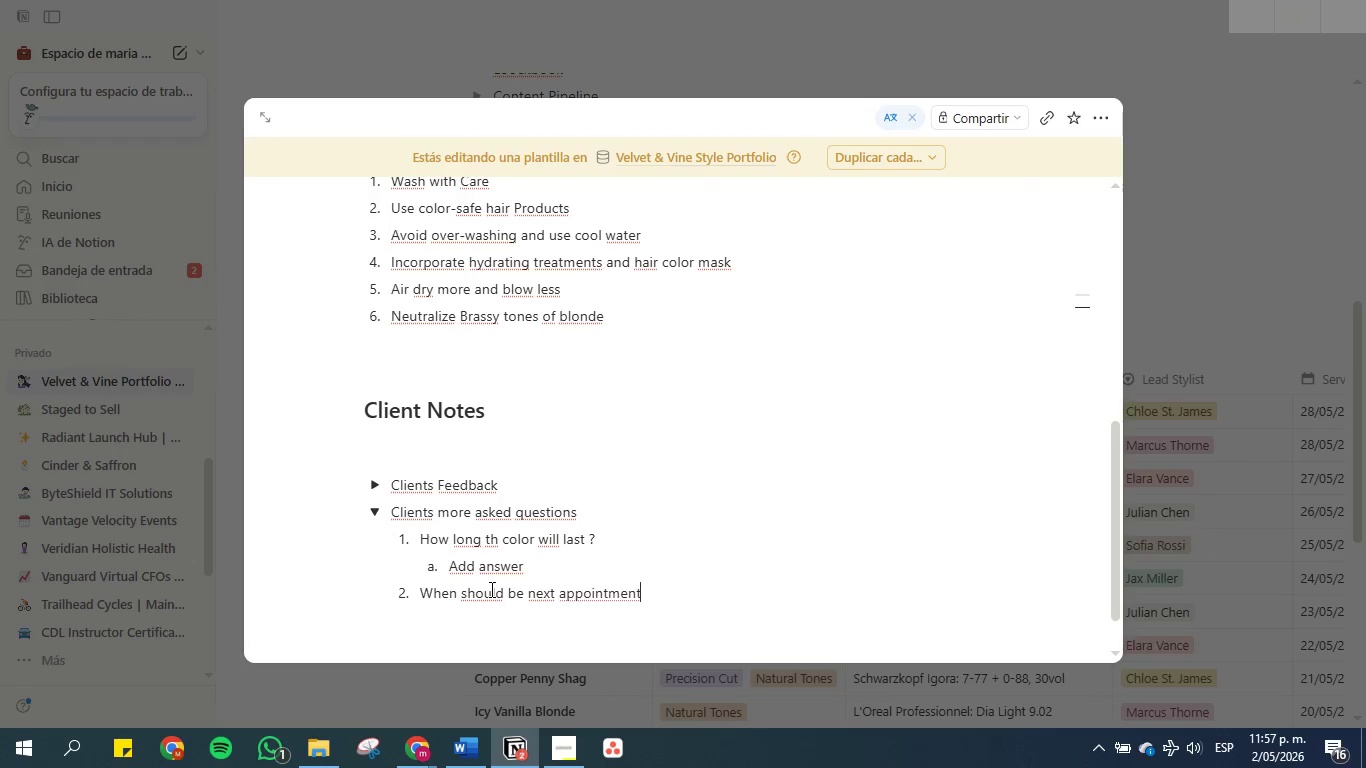 
key(Enter)
 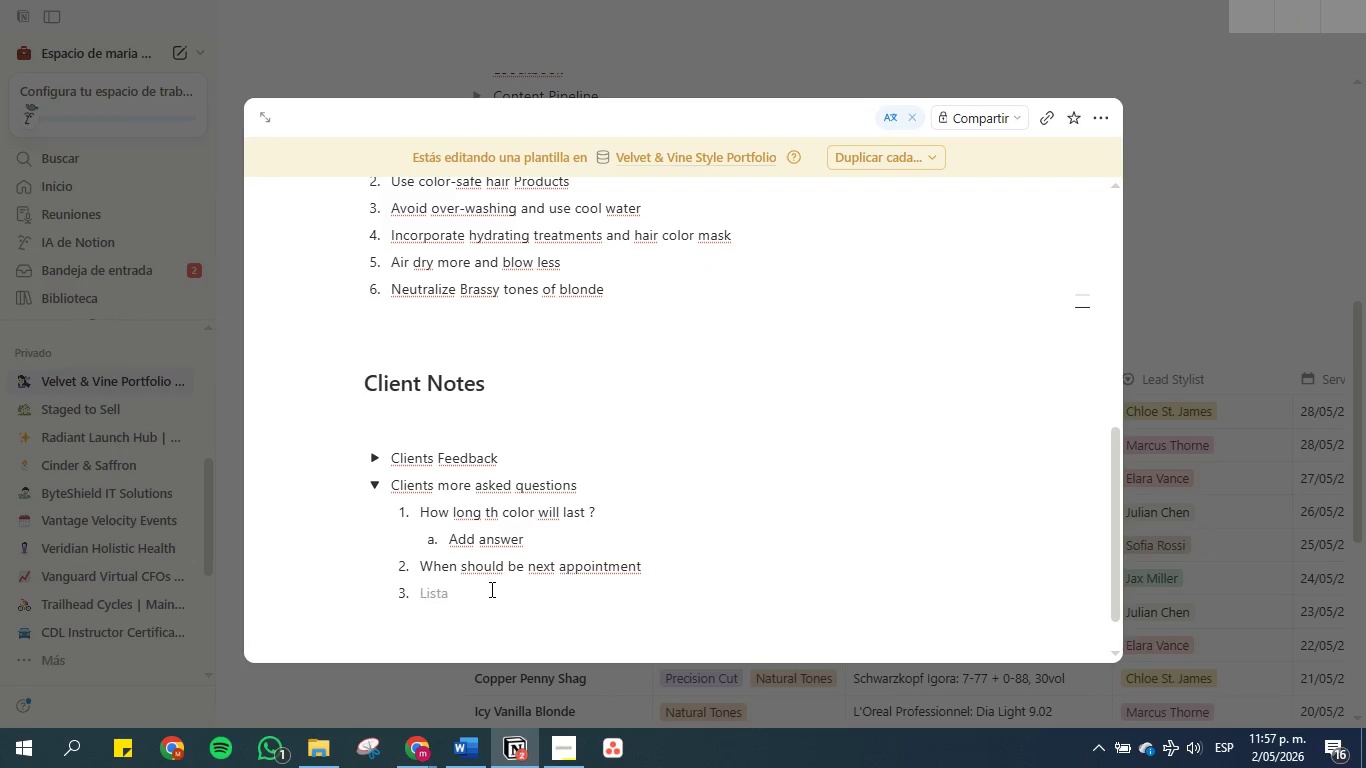 
key(Tab)
 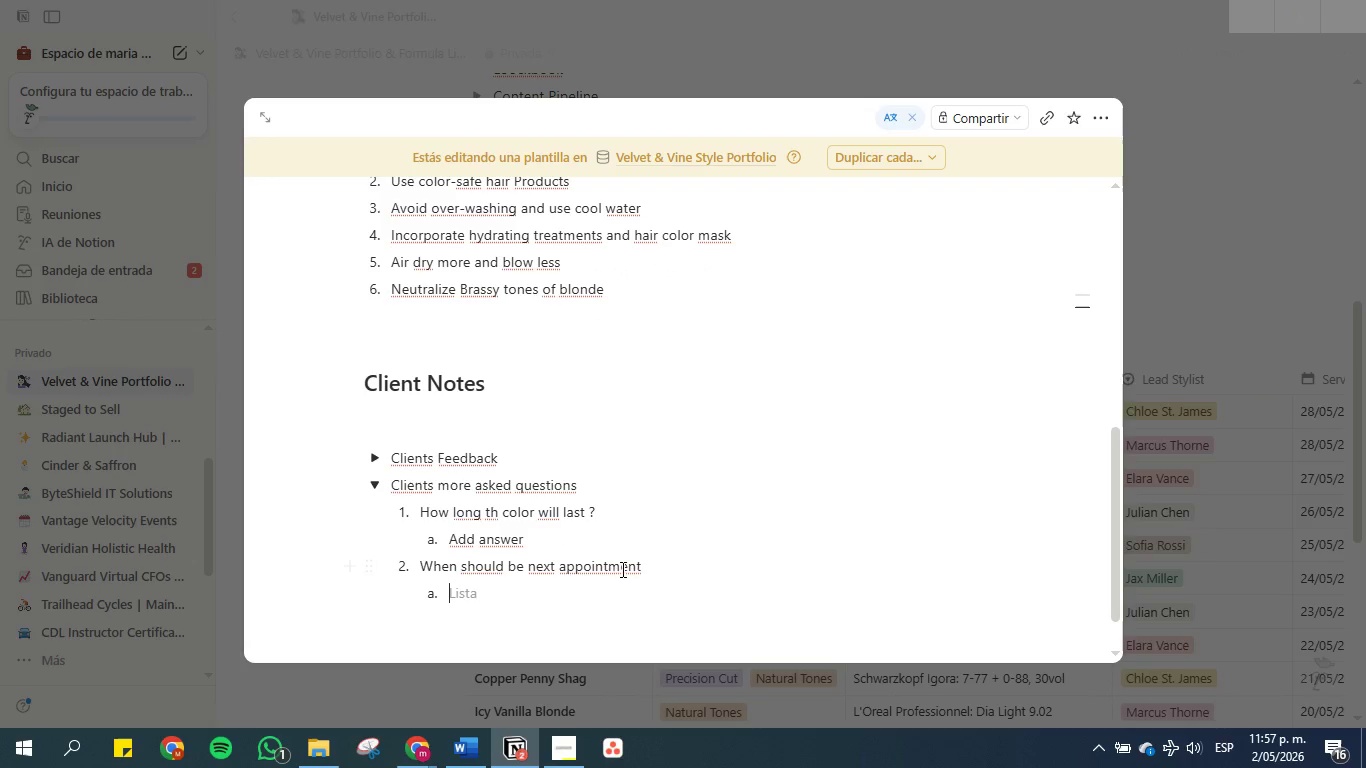 
left_click([674, 569])
 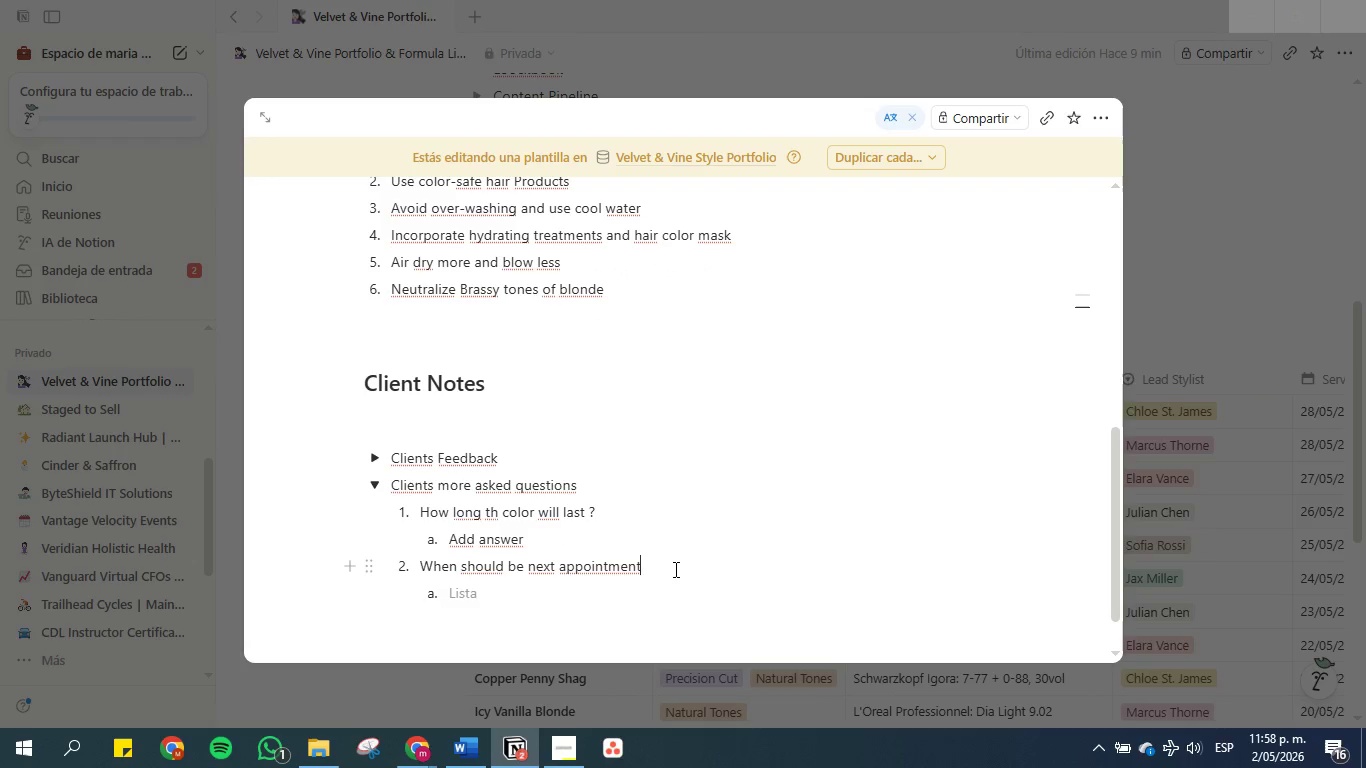 
key(Space)
 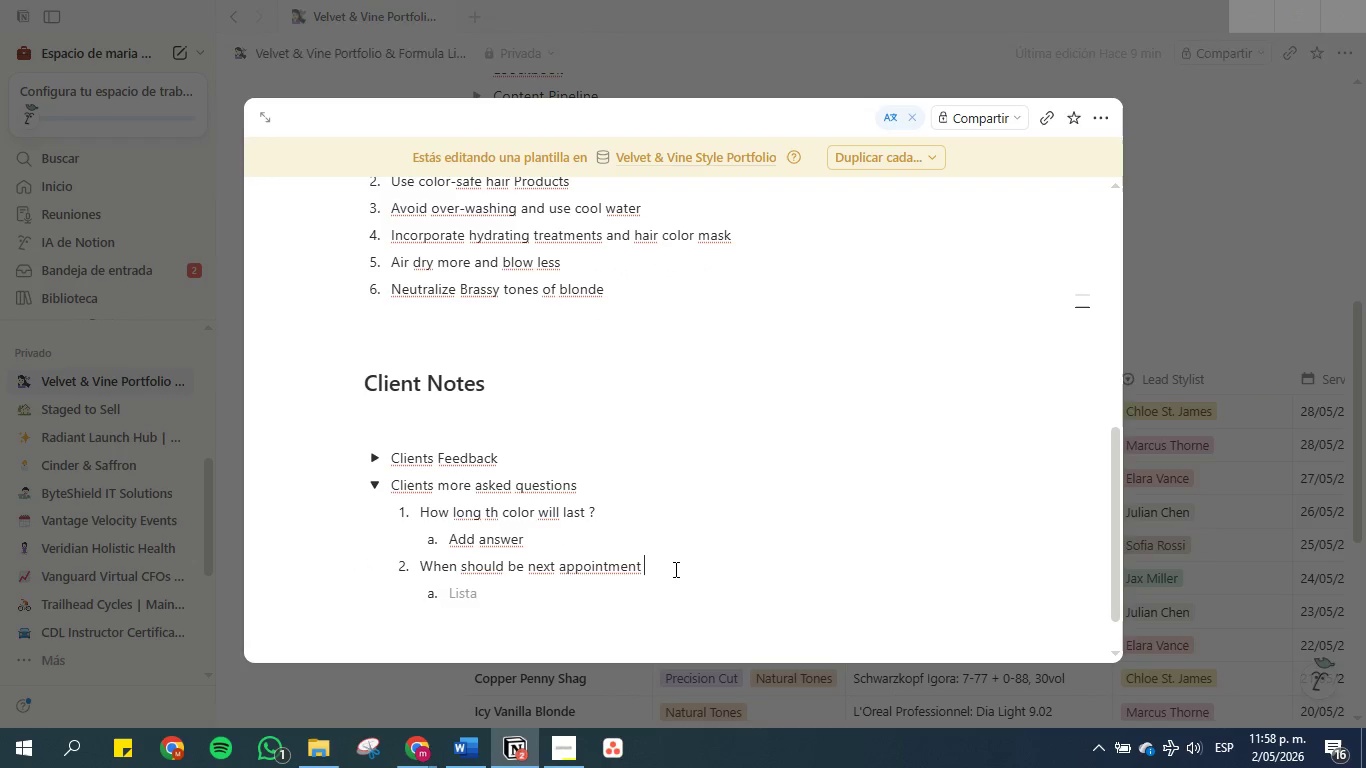 
key(Shift+BracketLeft)
 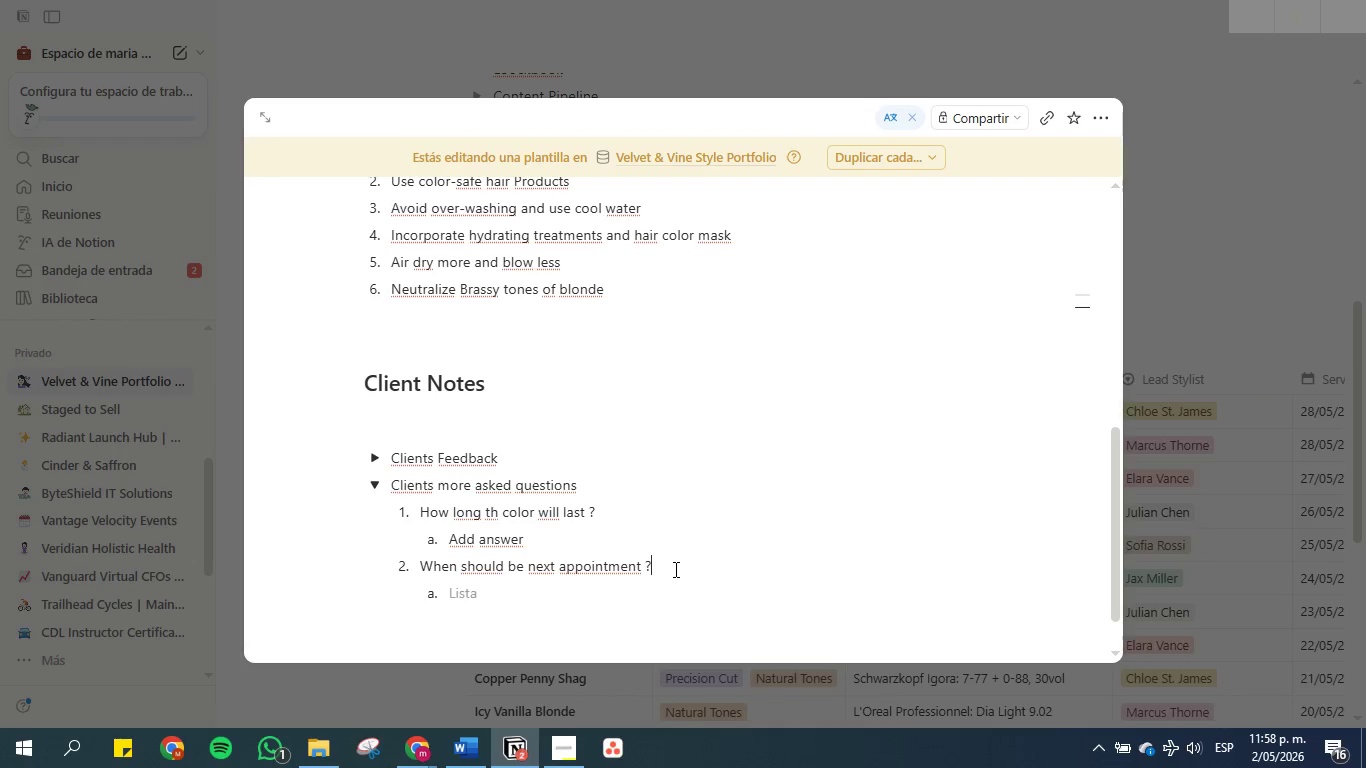 
left_click([566, 586])
 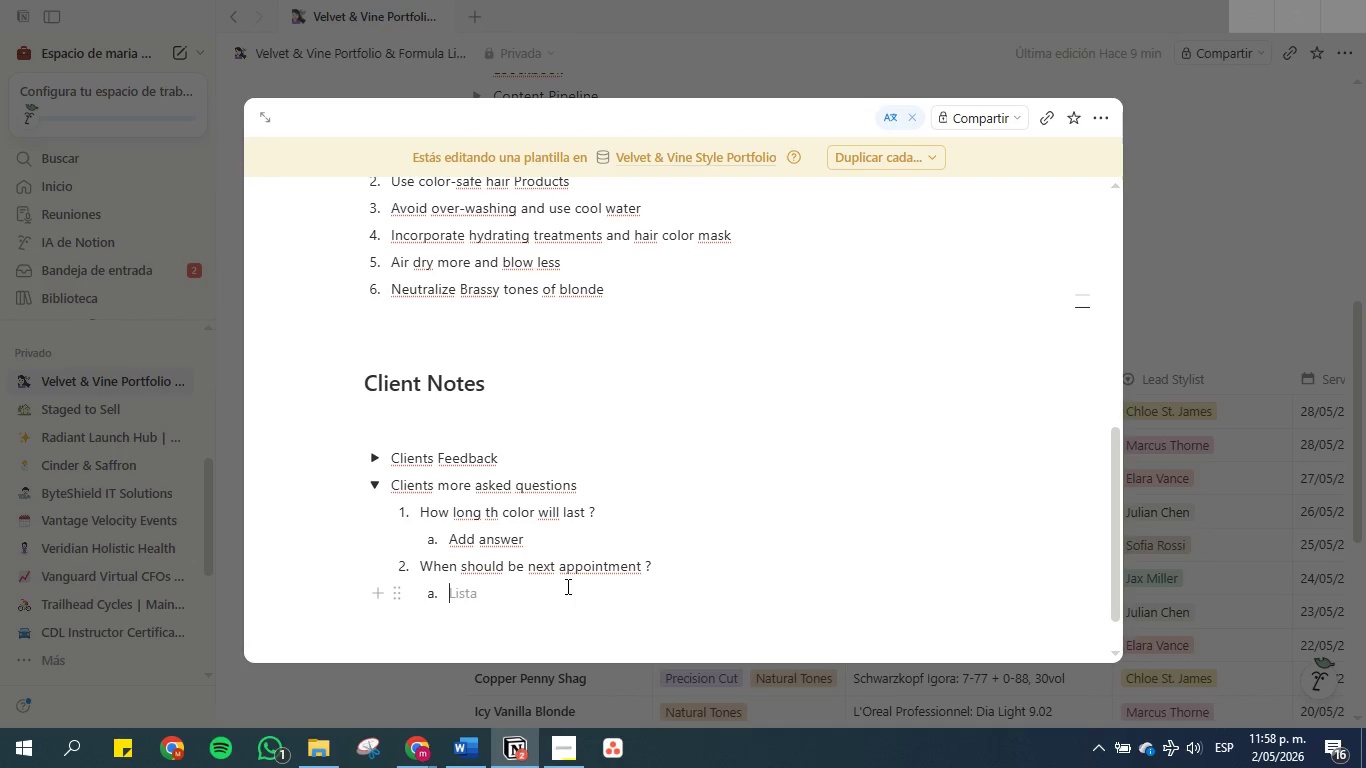 
type(Add anwer )
 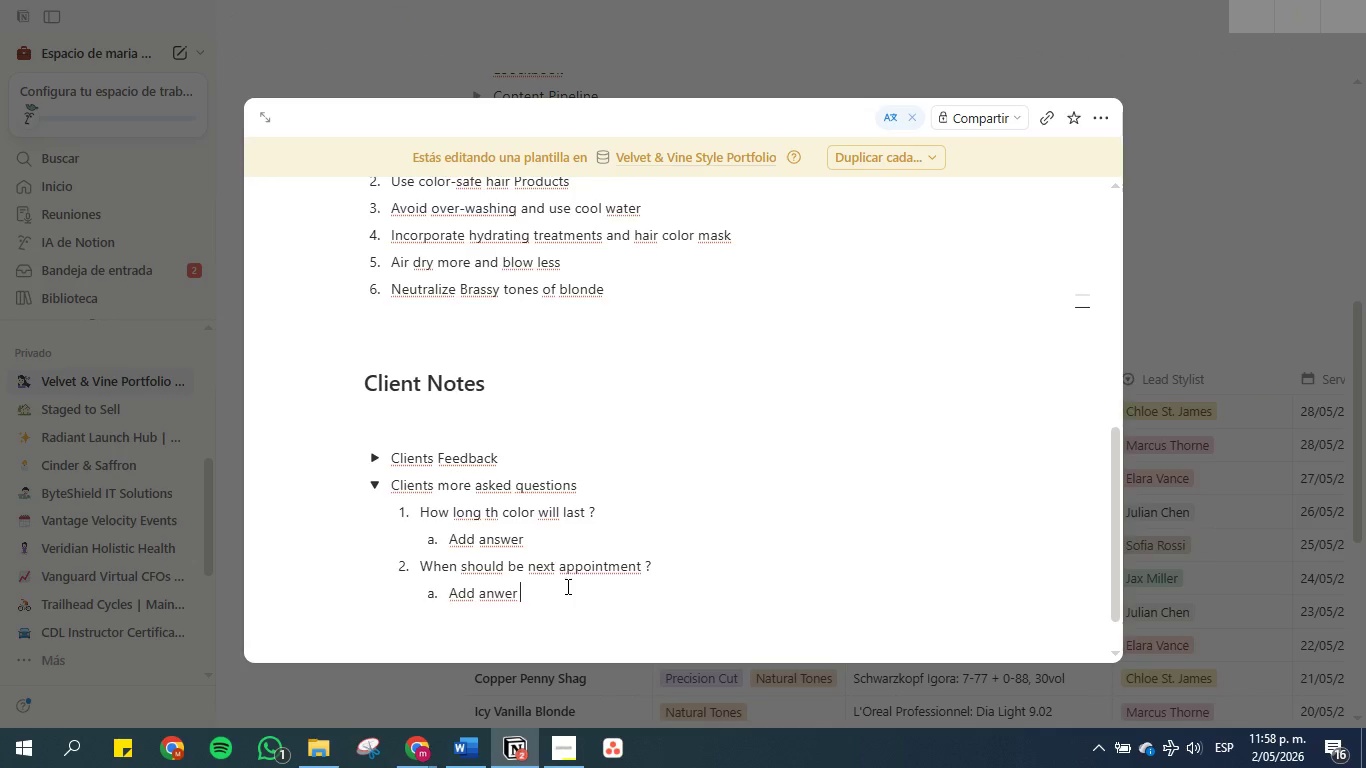 
key(Enter)
 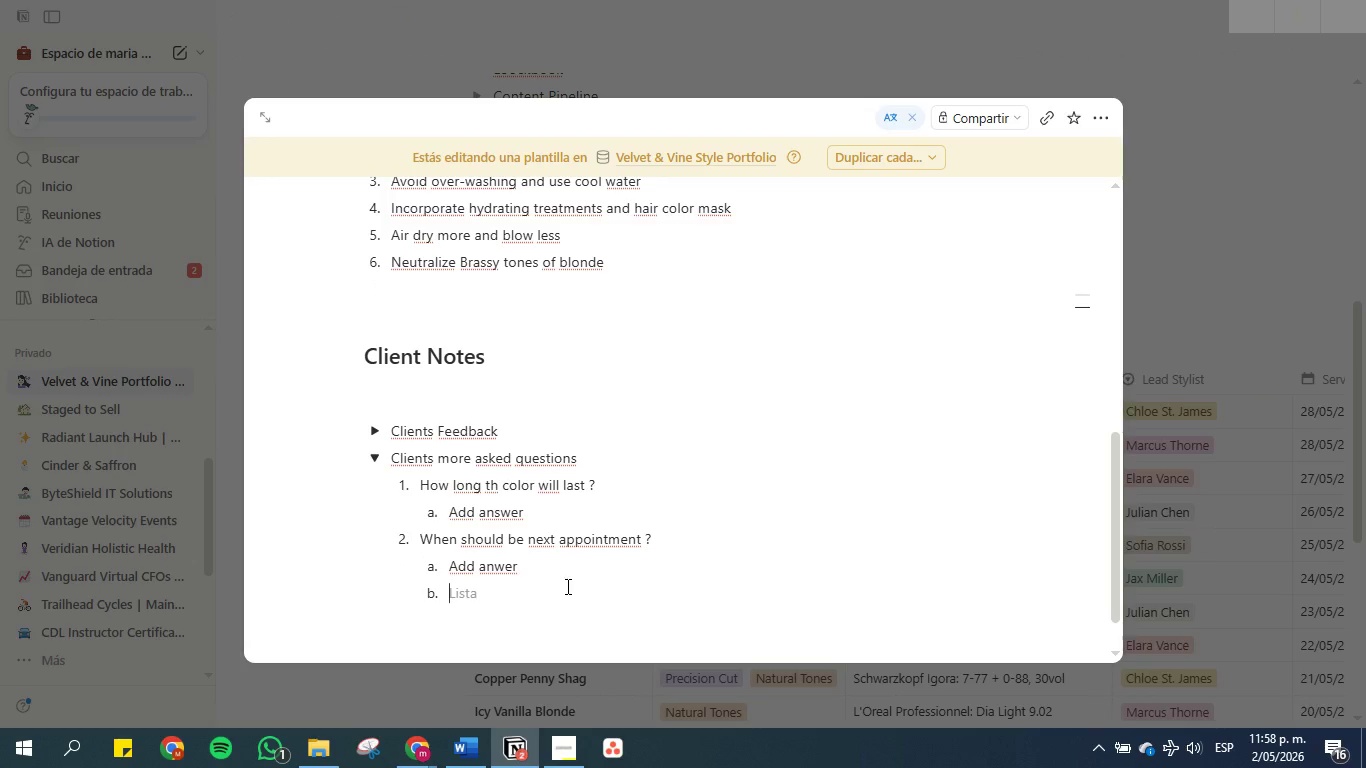 
key(Tab)
type(Add nw quetn)
key(Backspace)
key(Backspace)
key(Backspace)
key(Backspace)
type(stons)
key(Backspace)
type( here )
 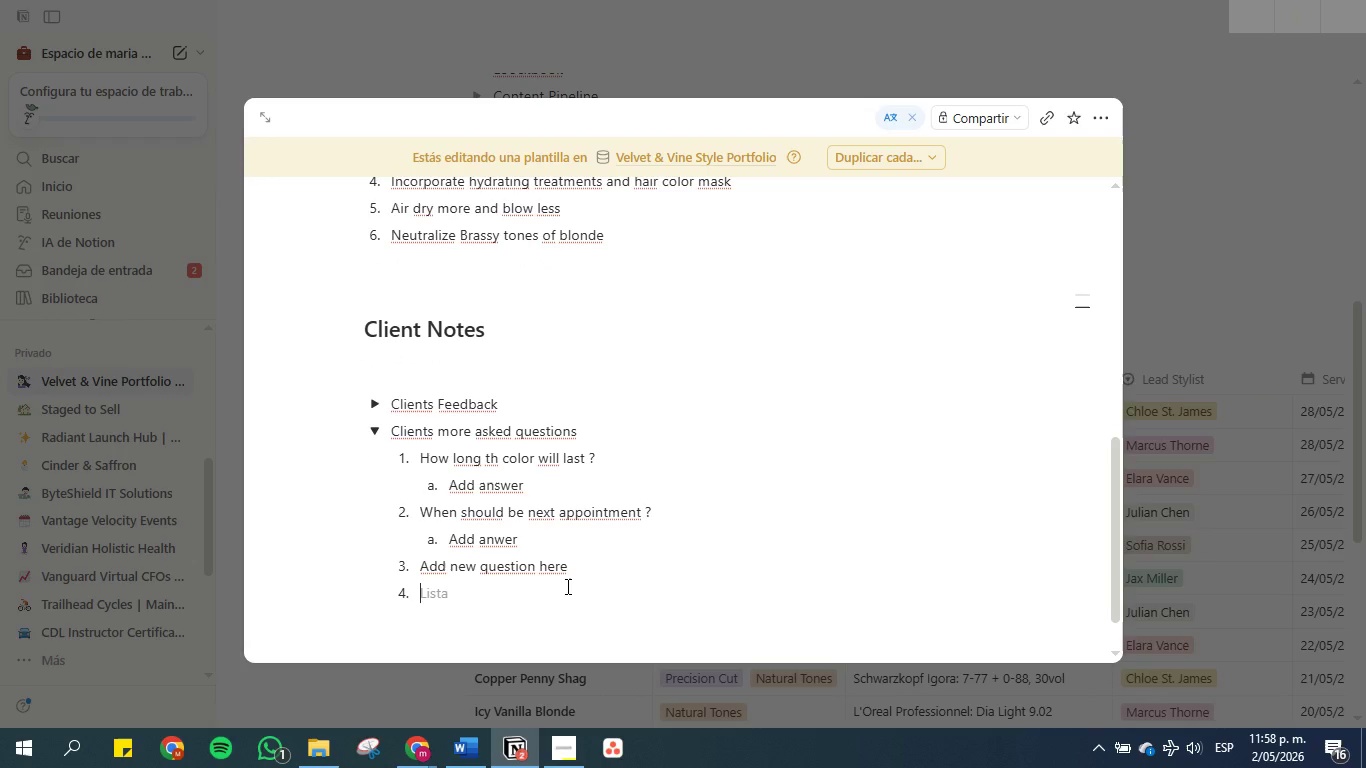 
hold_key(key=I, duration=0.45)
 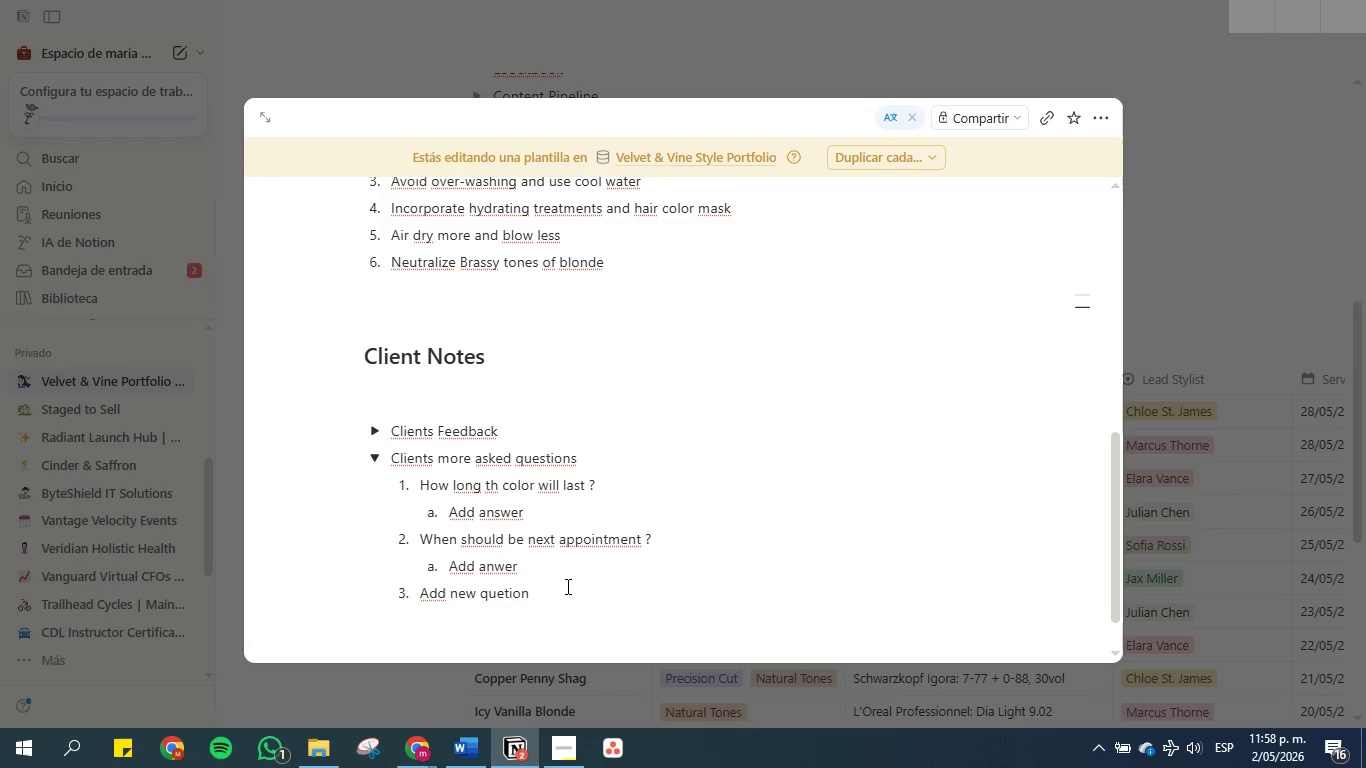 
hold_key(key=I, duration=0.31)
 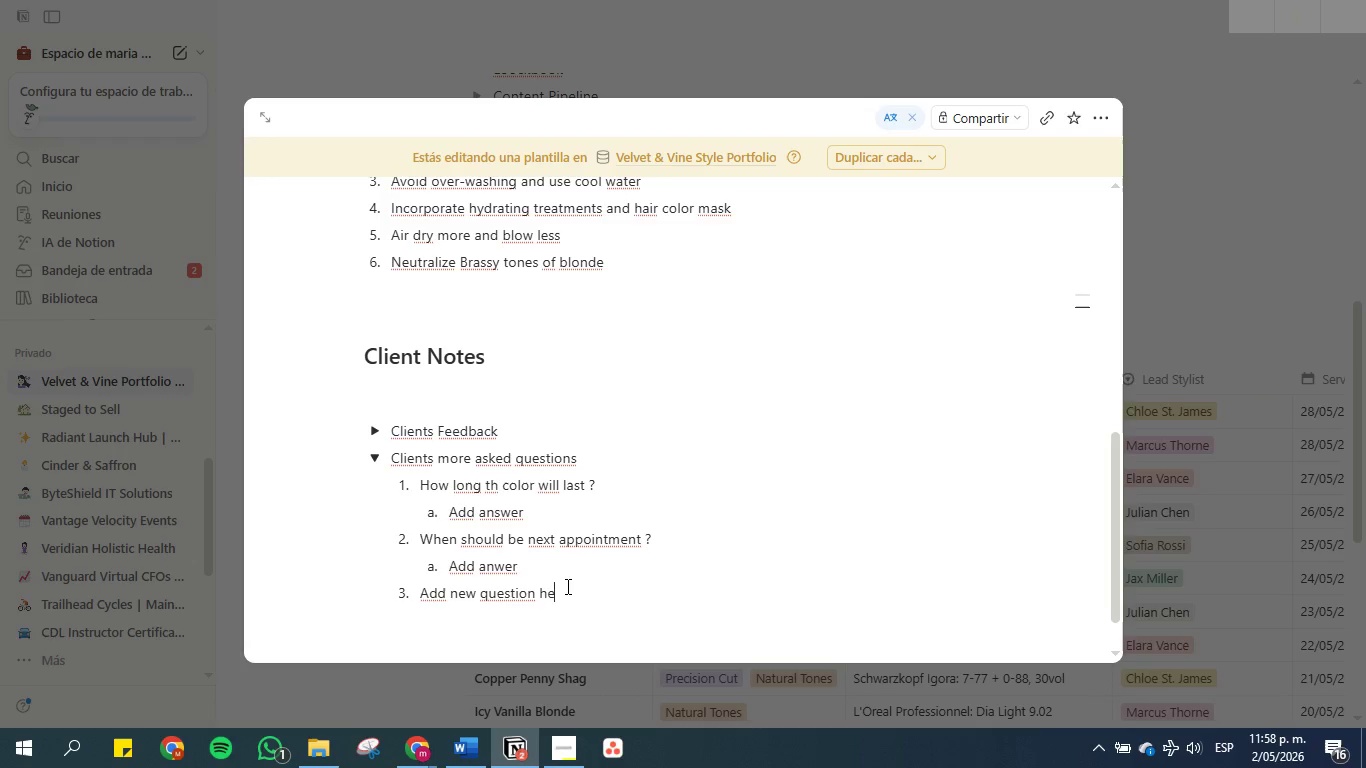 
key(Enter)
 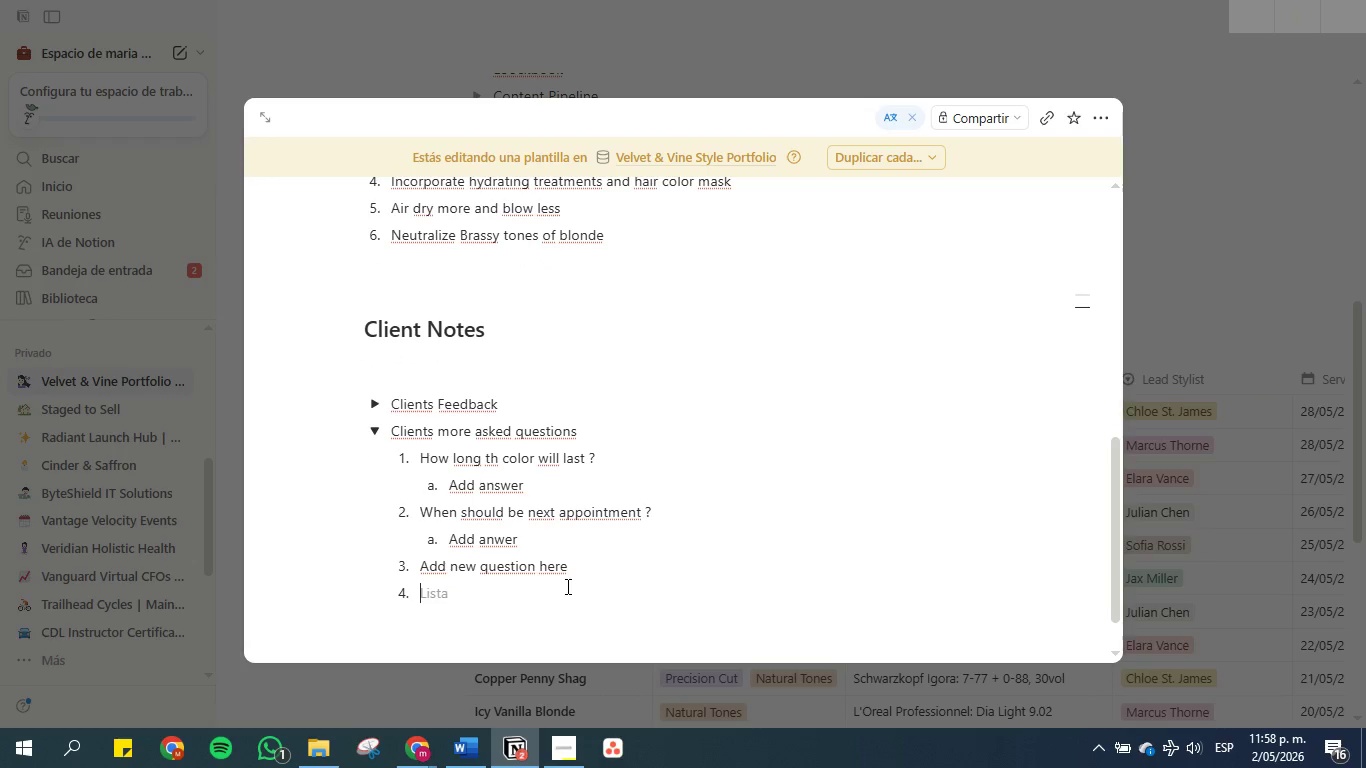 
key(Tab)
type(Ah)
key(Backspace)
type(dd answer )
 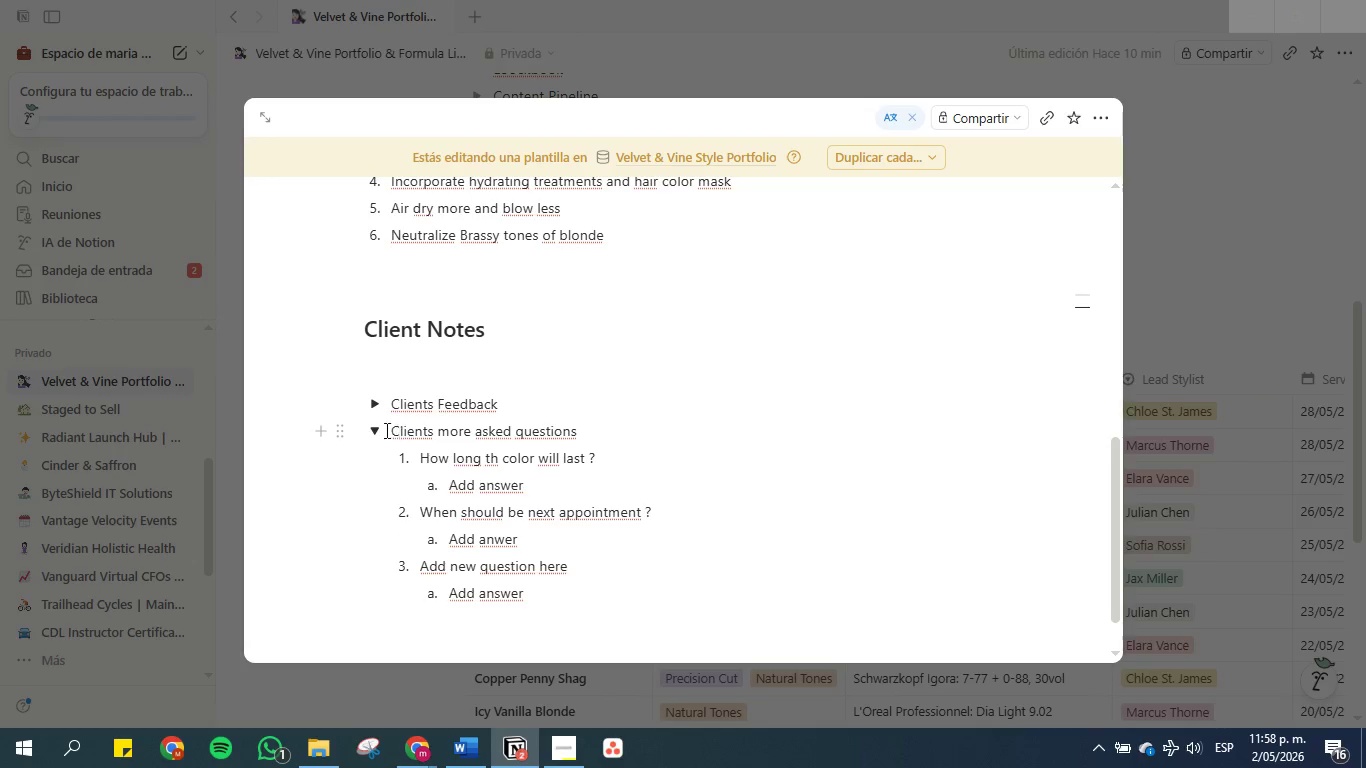 
left_click([372, 431])
 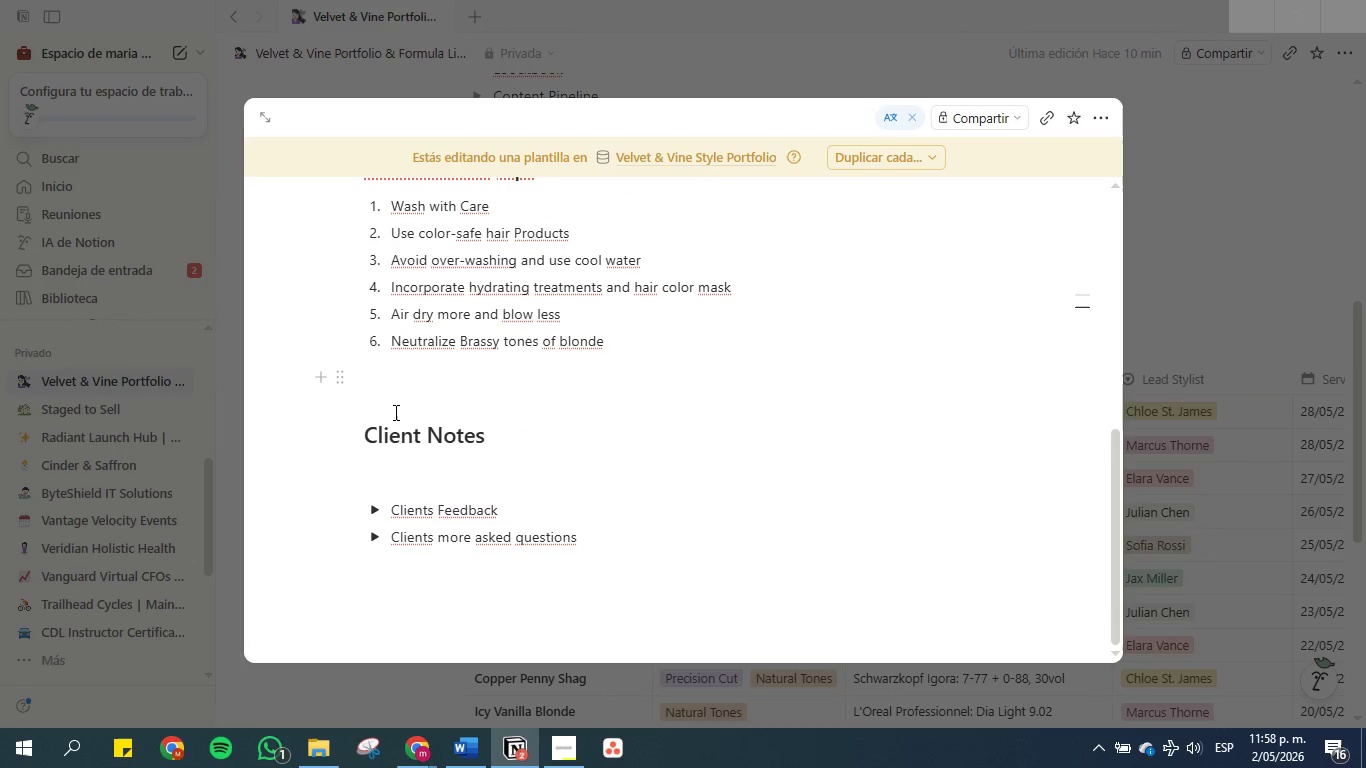 
left_click([421, 465])
 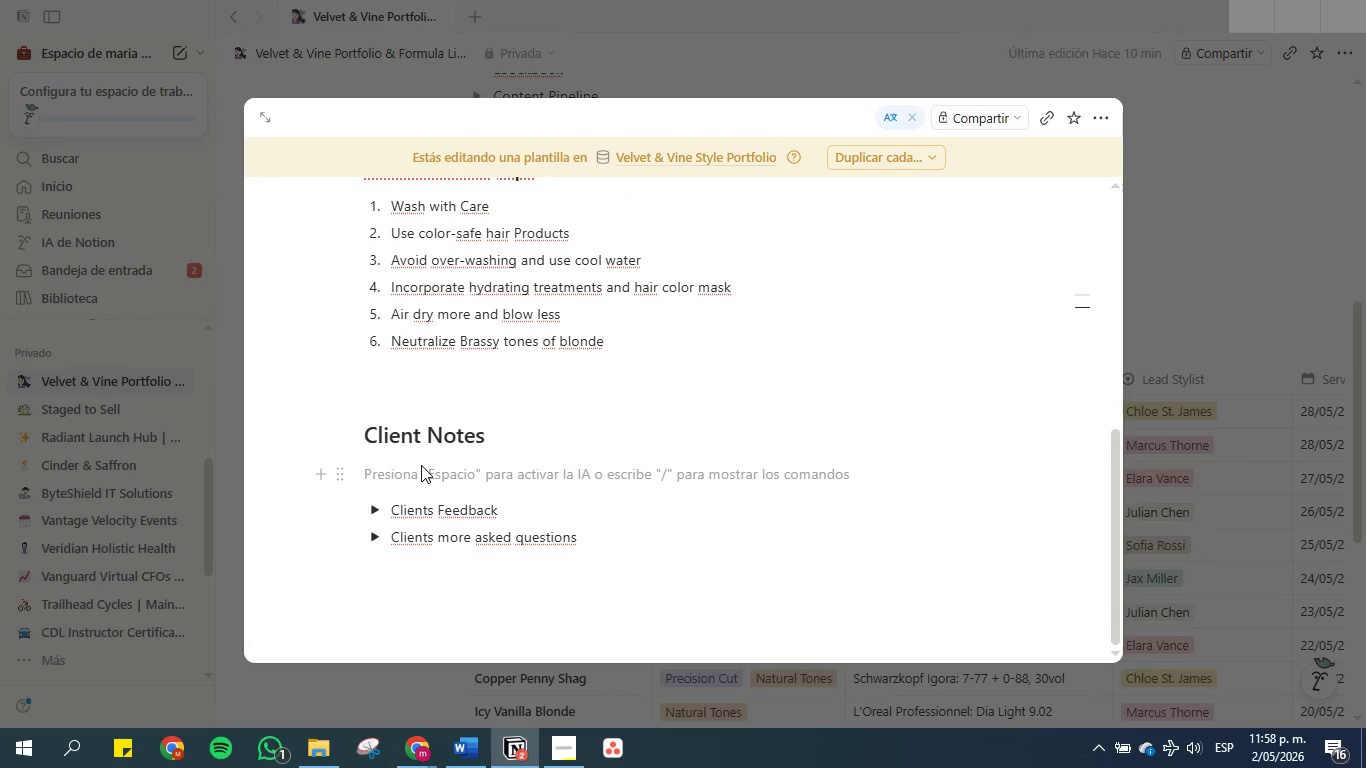 
key(Backspace)
 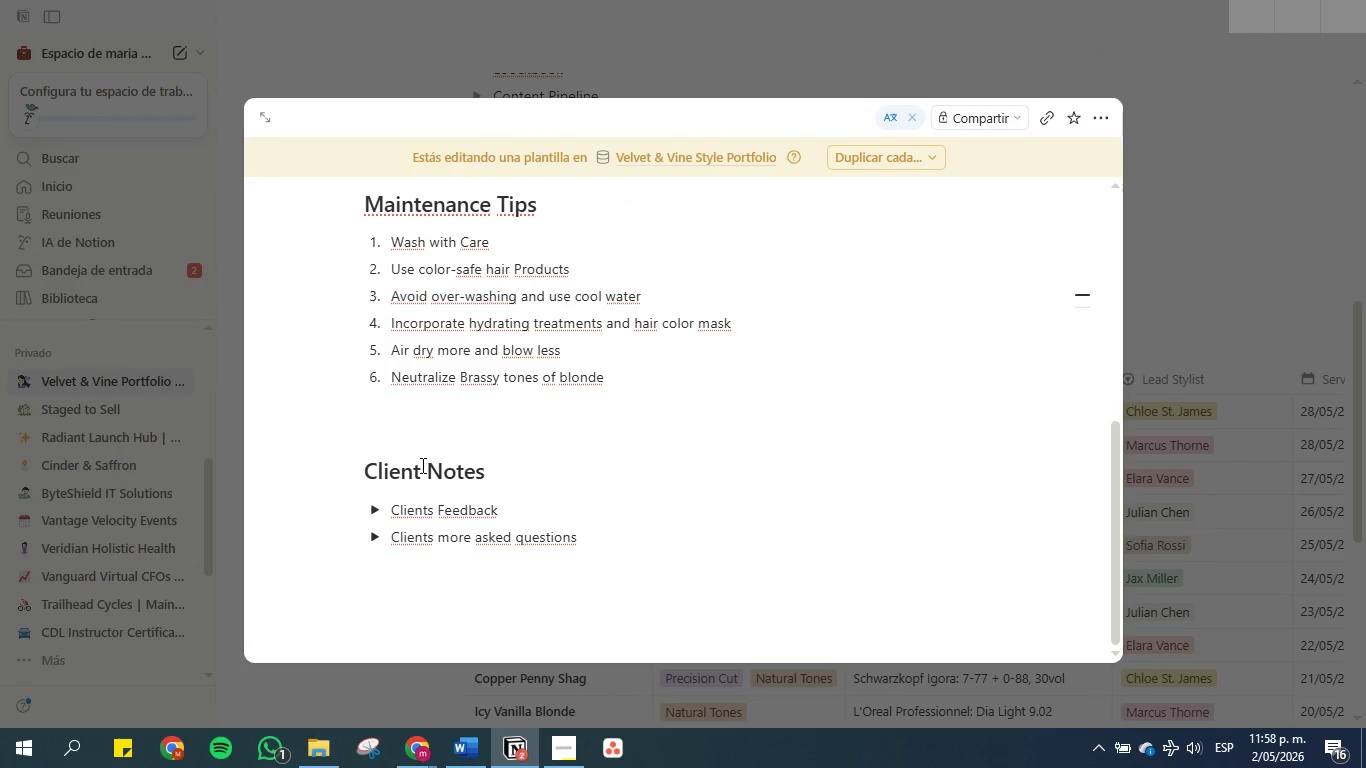 
key(Enter)
 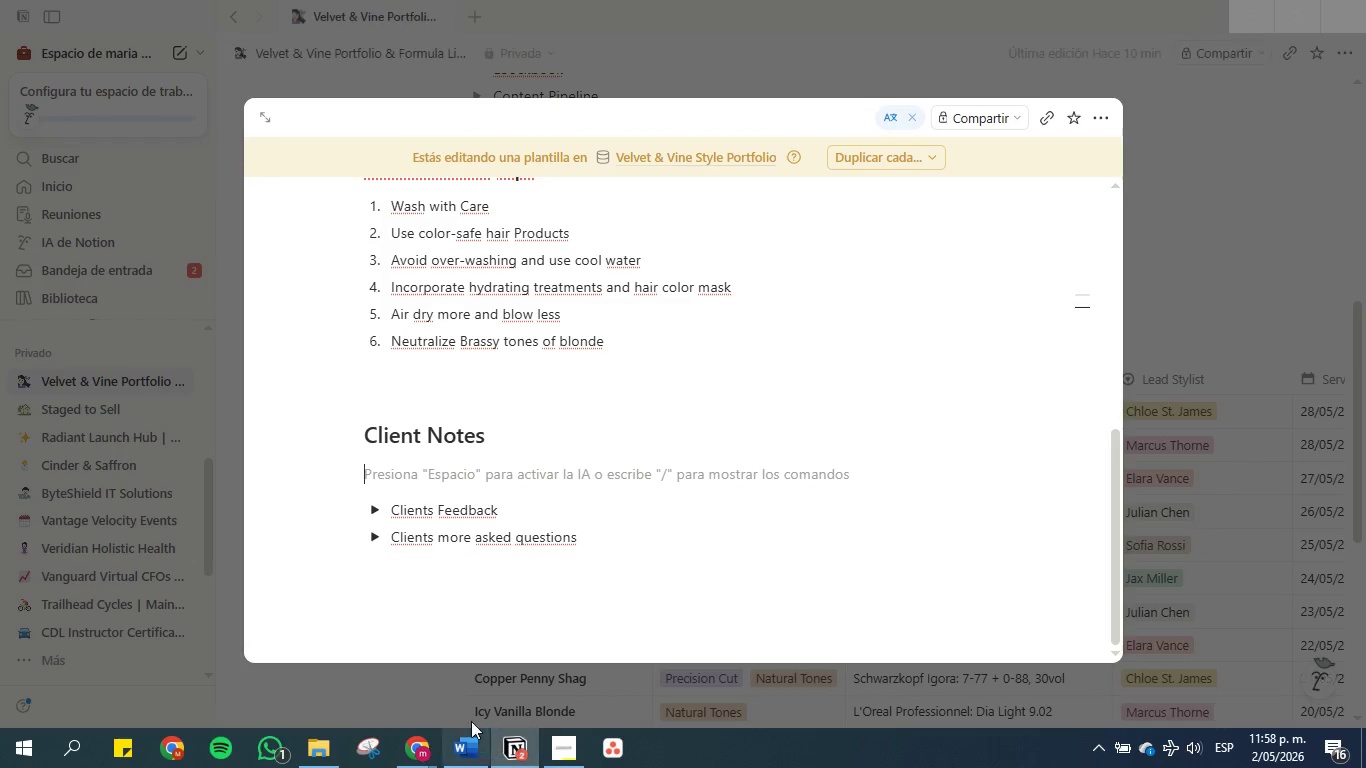 
left_click([456, 759])
 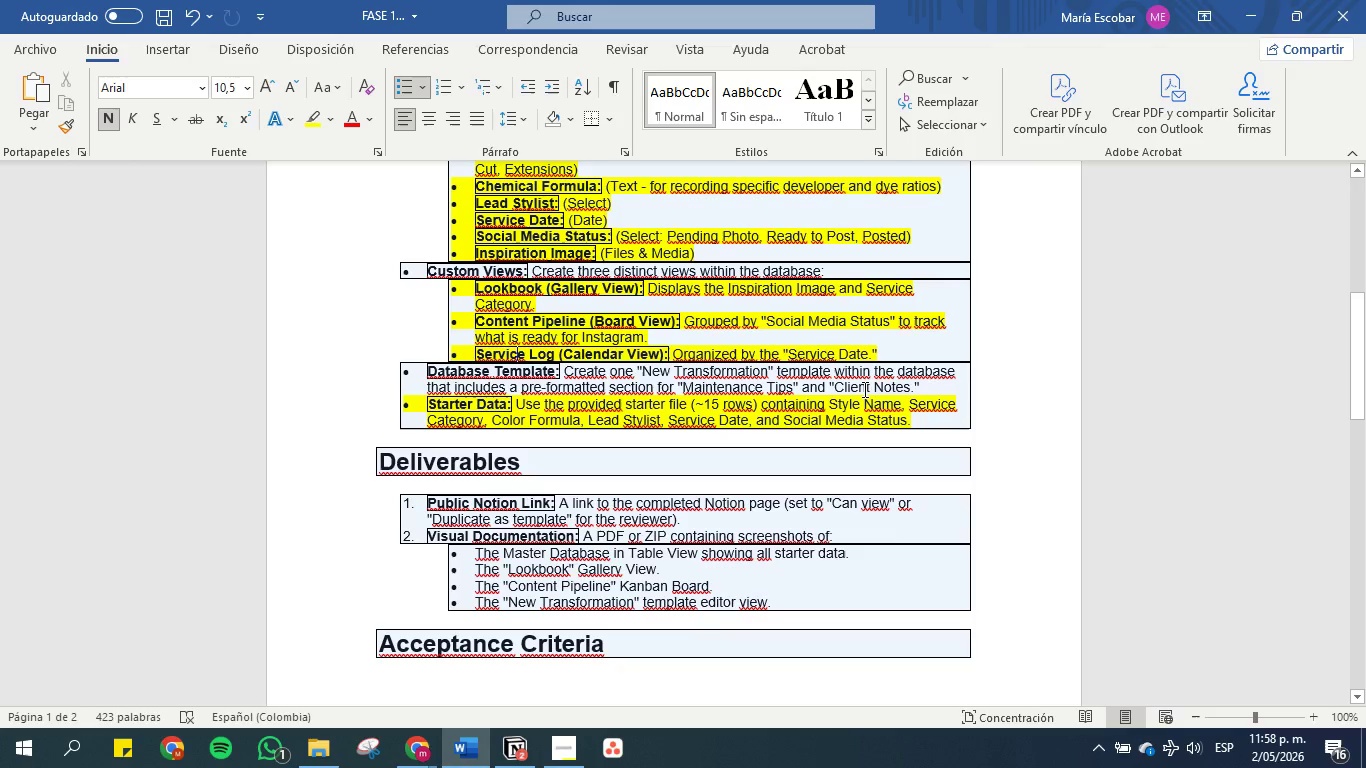 
left_click_drag(start_coordinate=[934, 384], to_coordinate=[380, 369])
 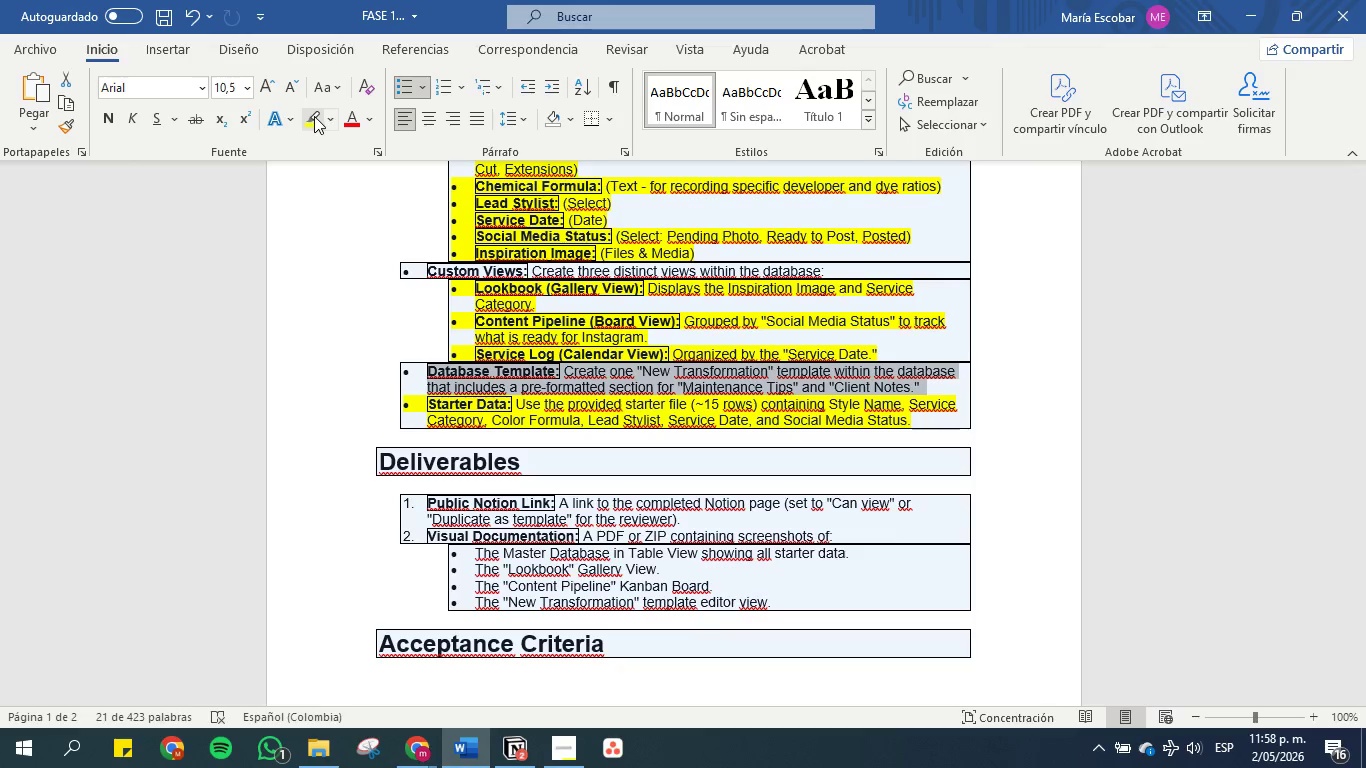 
left_click([314, 116])
 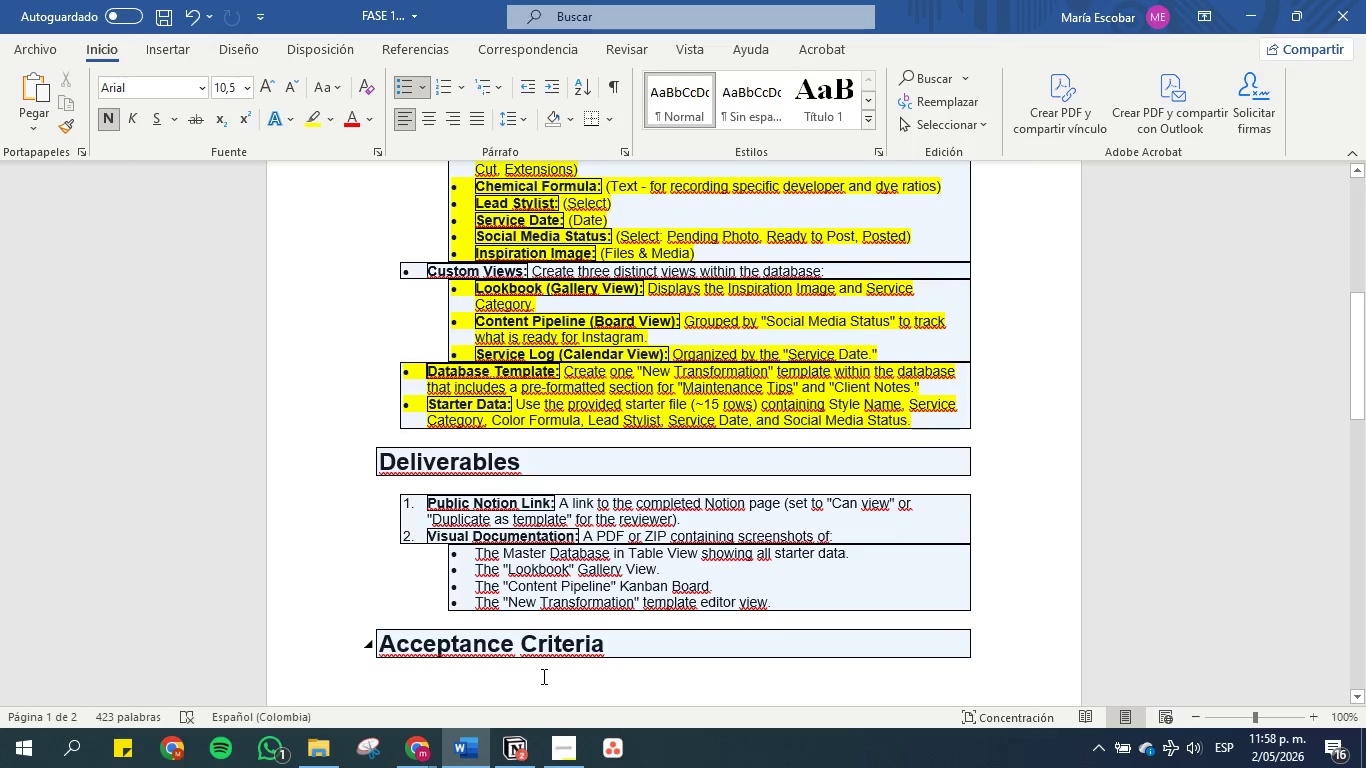 
wait(7.7)
 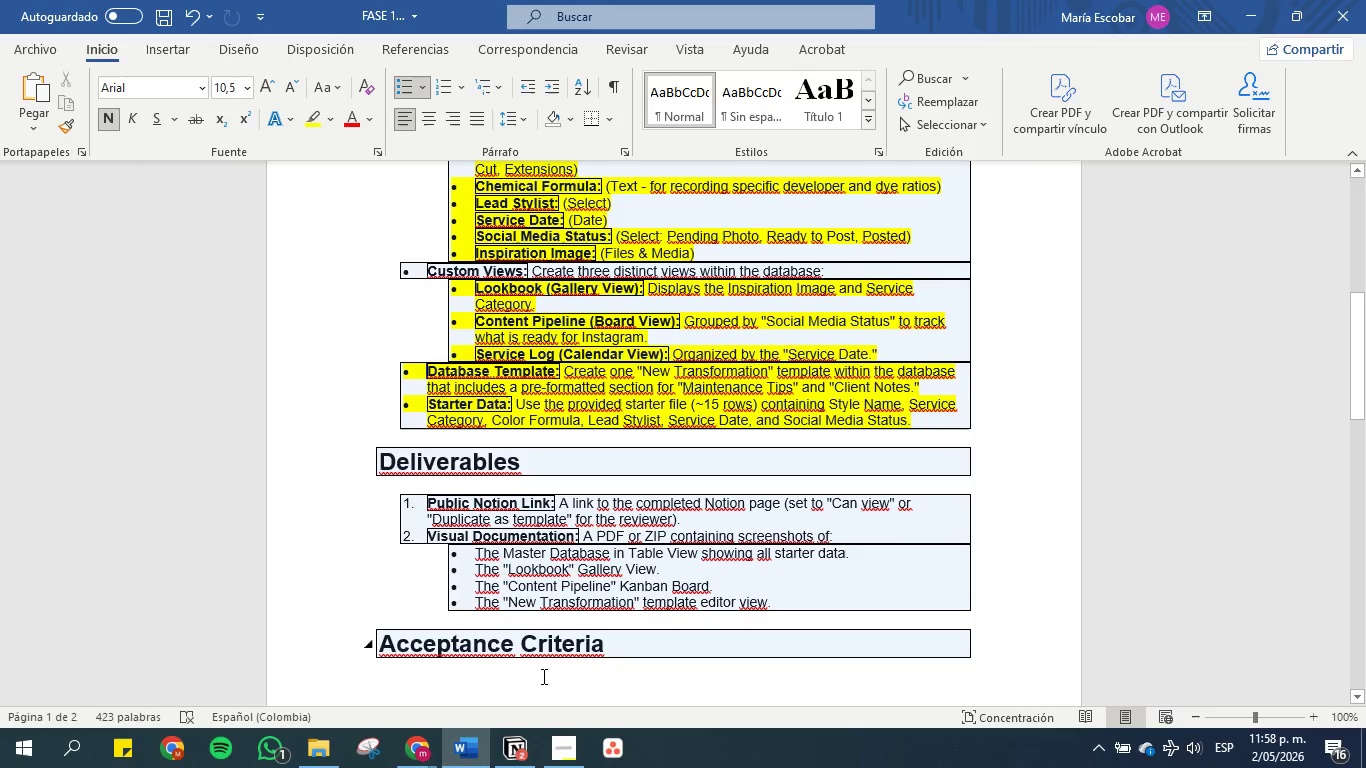 
left_click([561, 750])